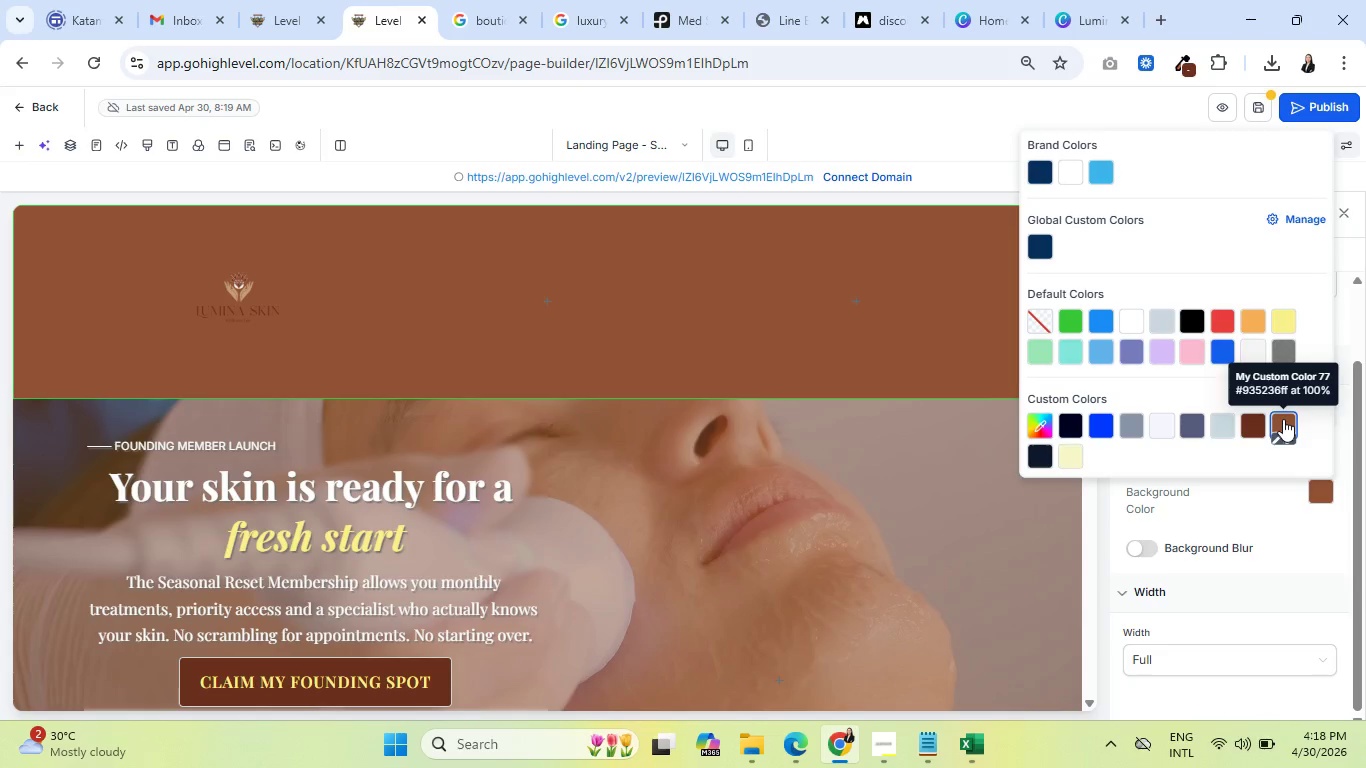 
left_click([1223, 544])
 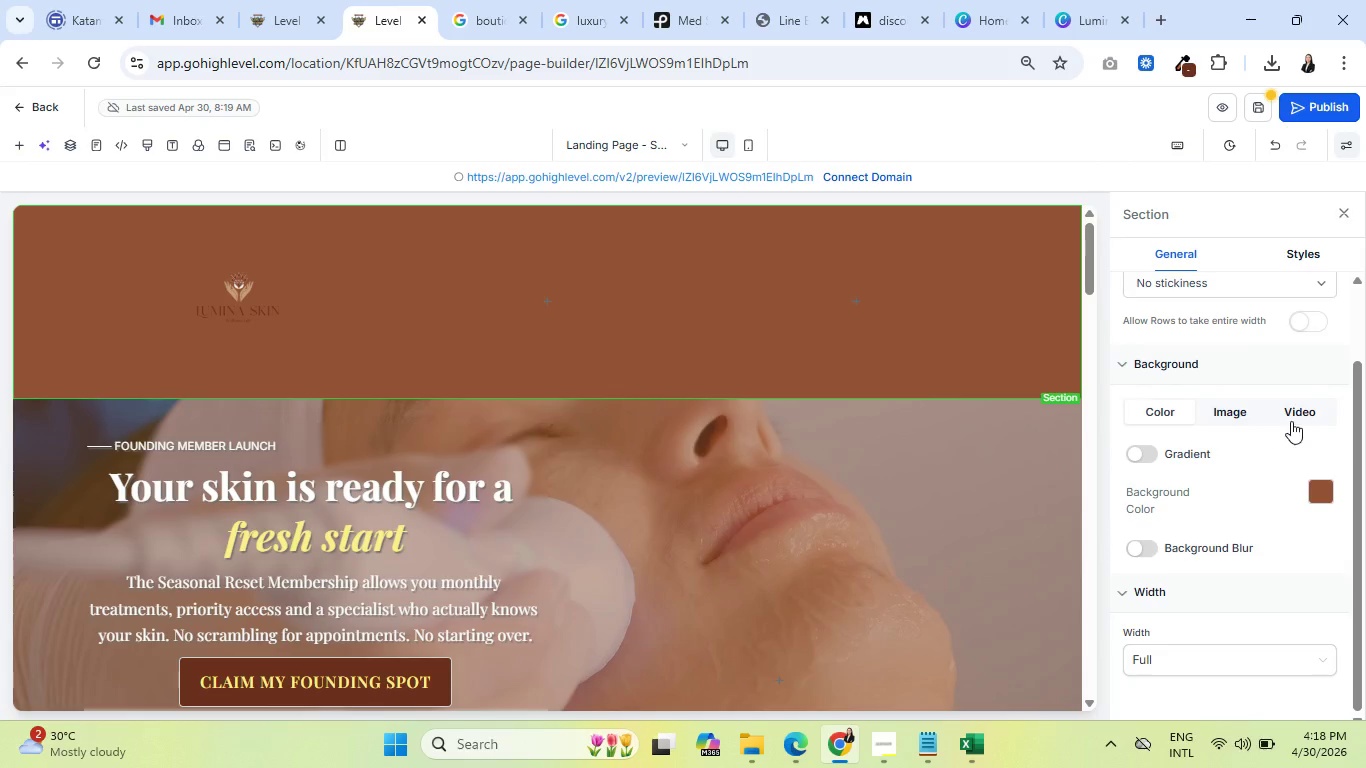 
scroll: coordinate [1293, 413], scroll_direction: up, amount: 6.0
 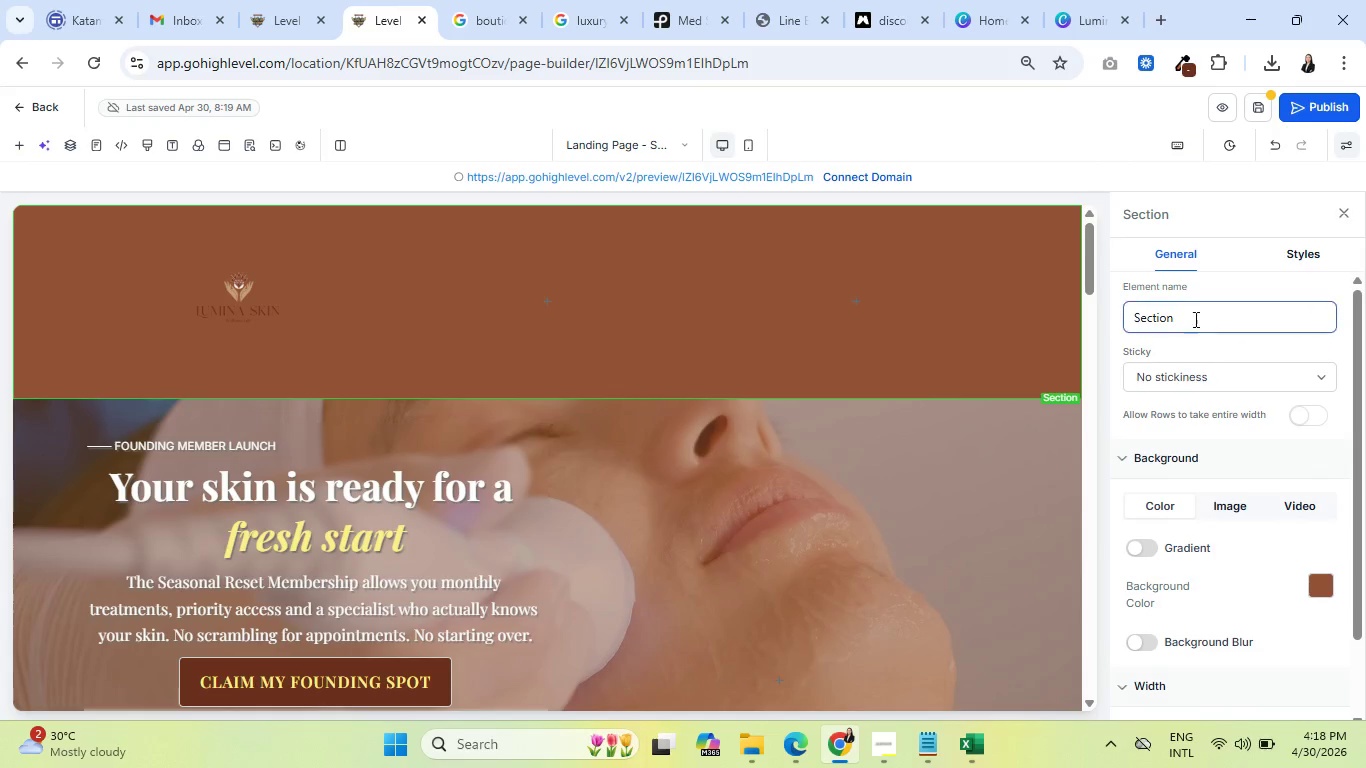 
left_click([1231, 416])
 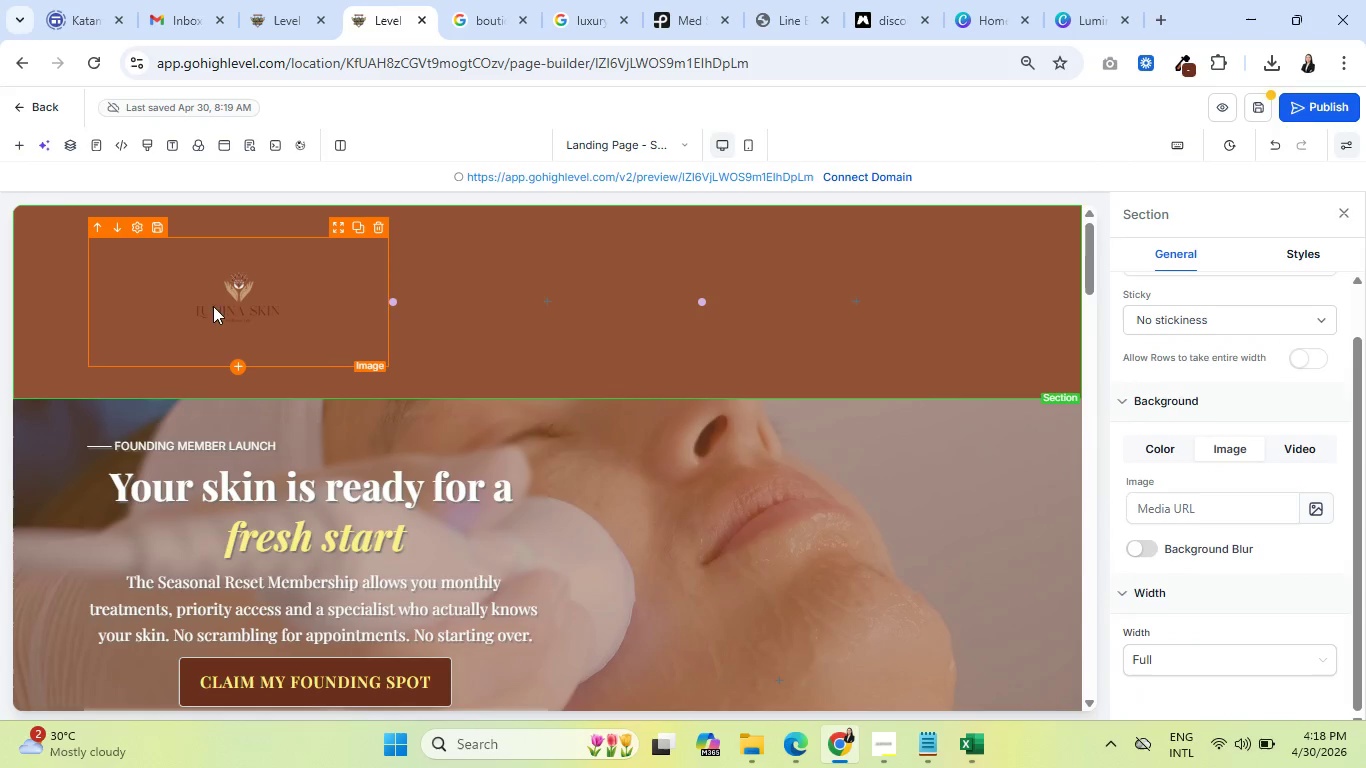 
scroll: coordinate [1220, 382], scroll_direction: down, amount: 3.0
 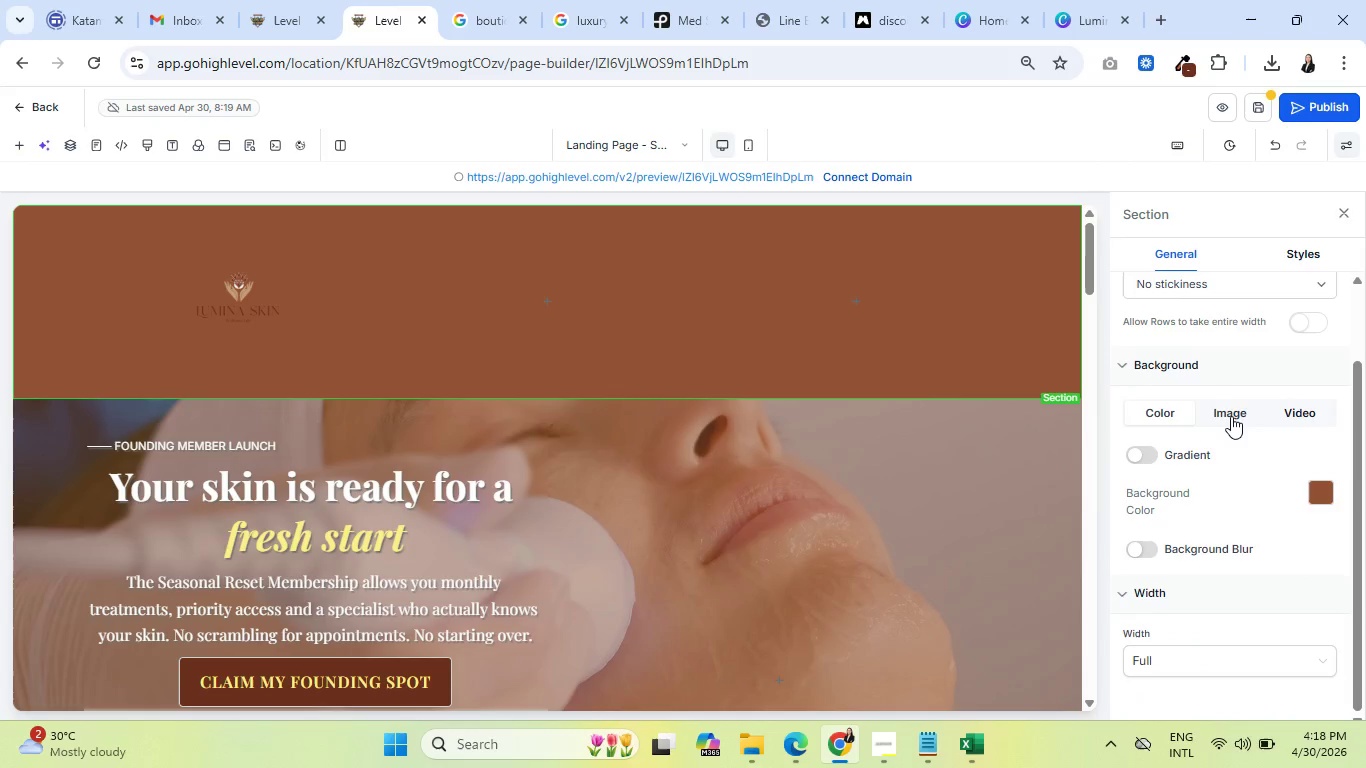 
left_click([189, 313])
 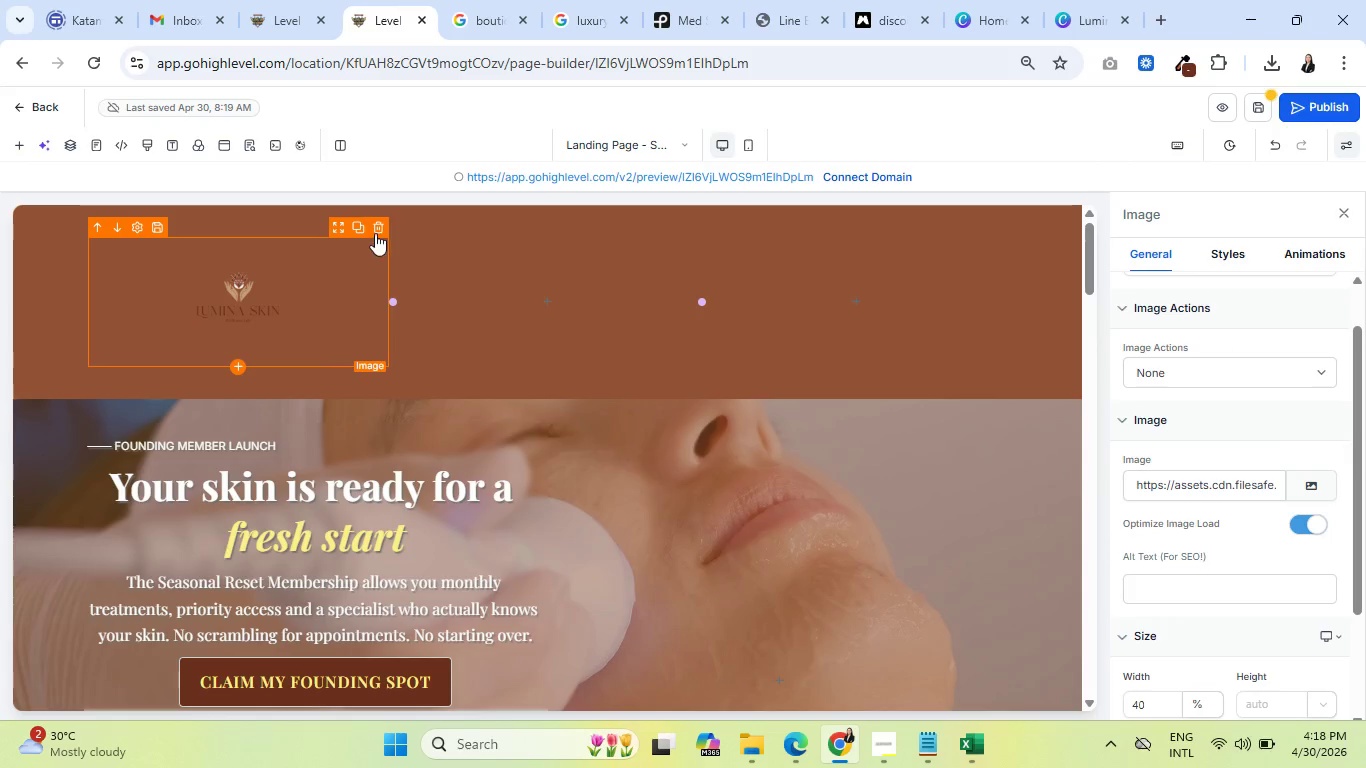 
left_click([377, 232])
 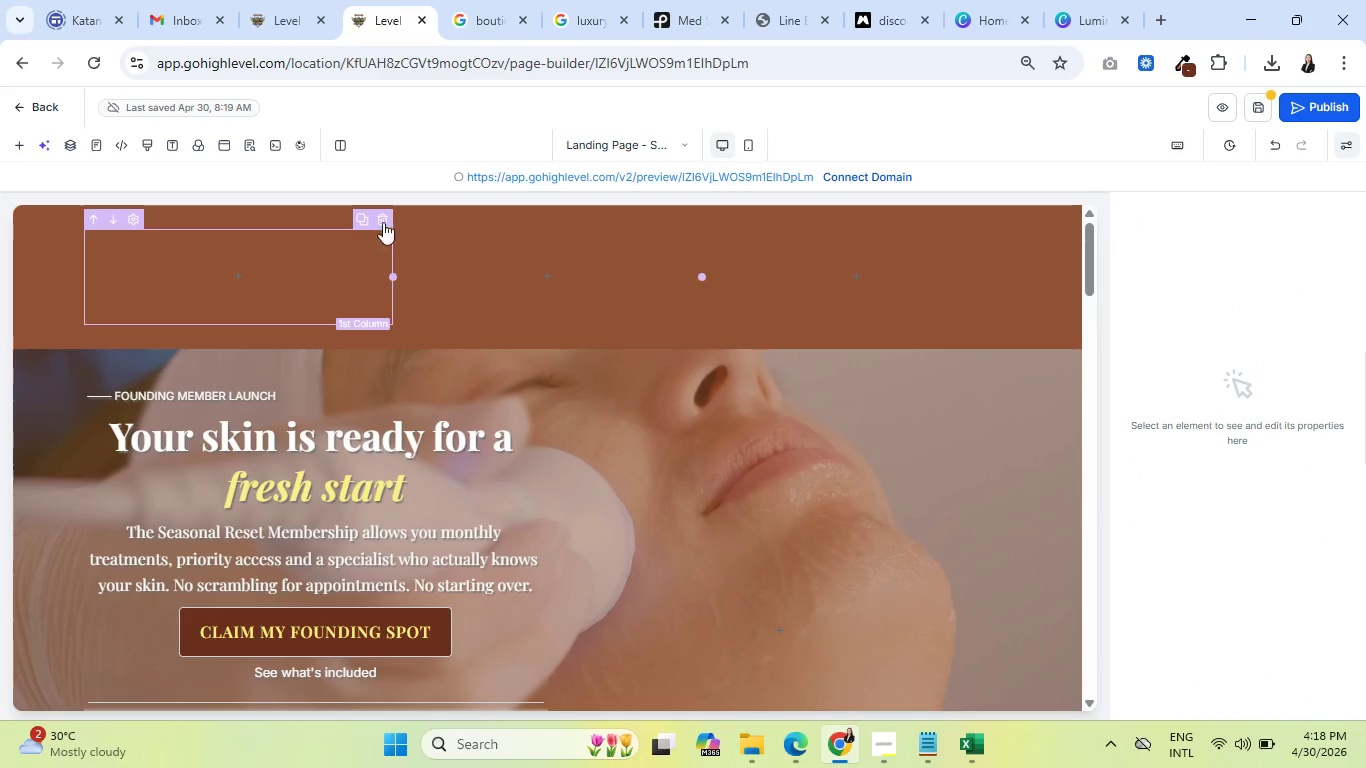 
left_click([384, 219])
 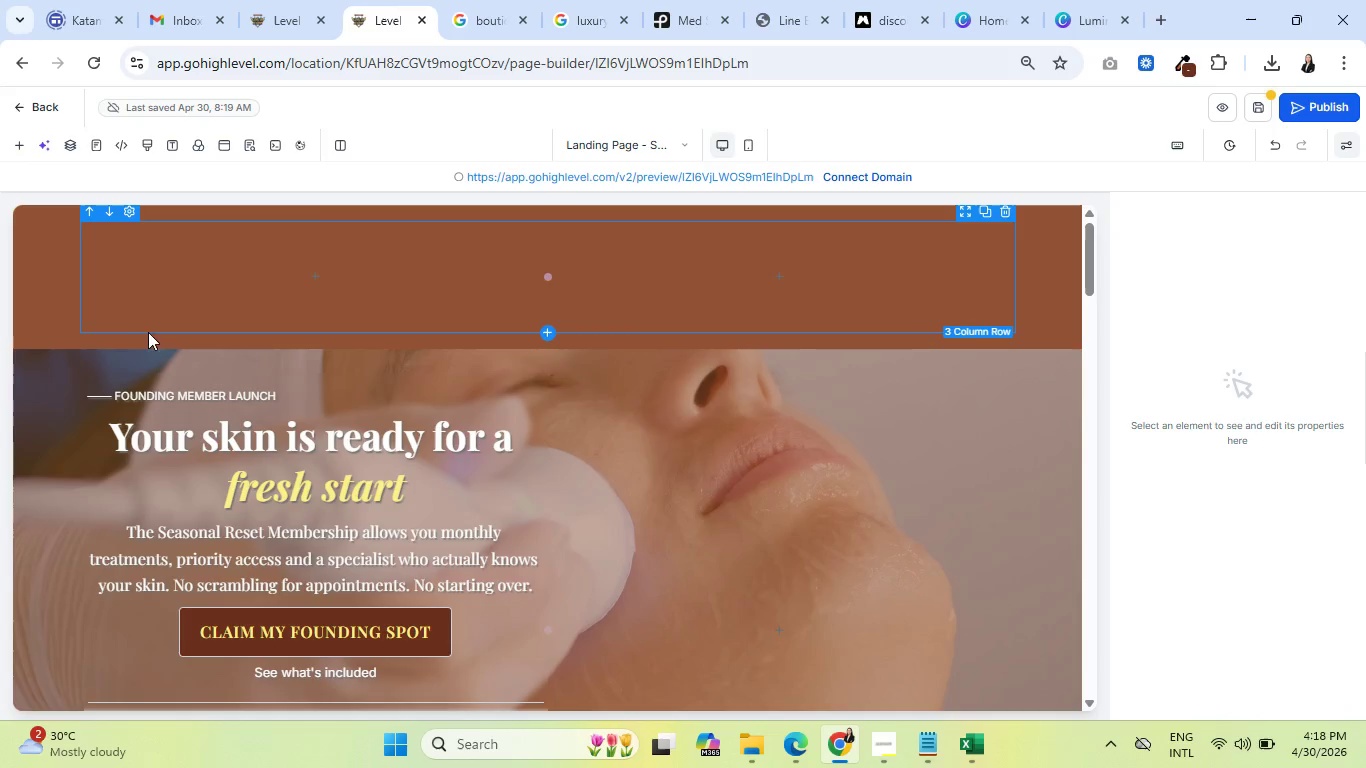 
left_click([56, 331])
 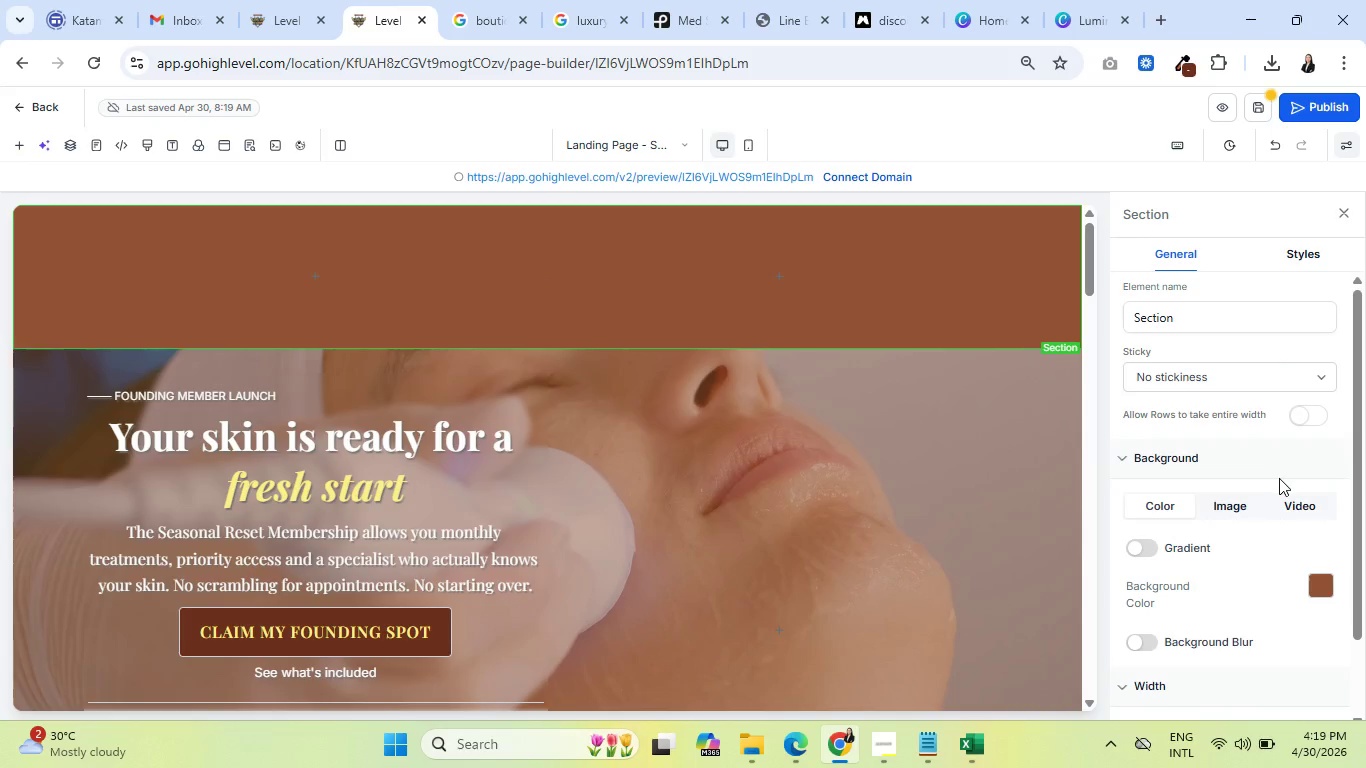 
wait(10.42)
 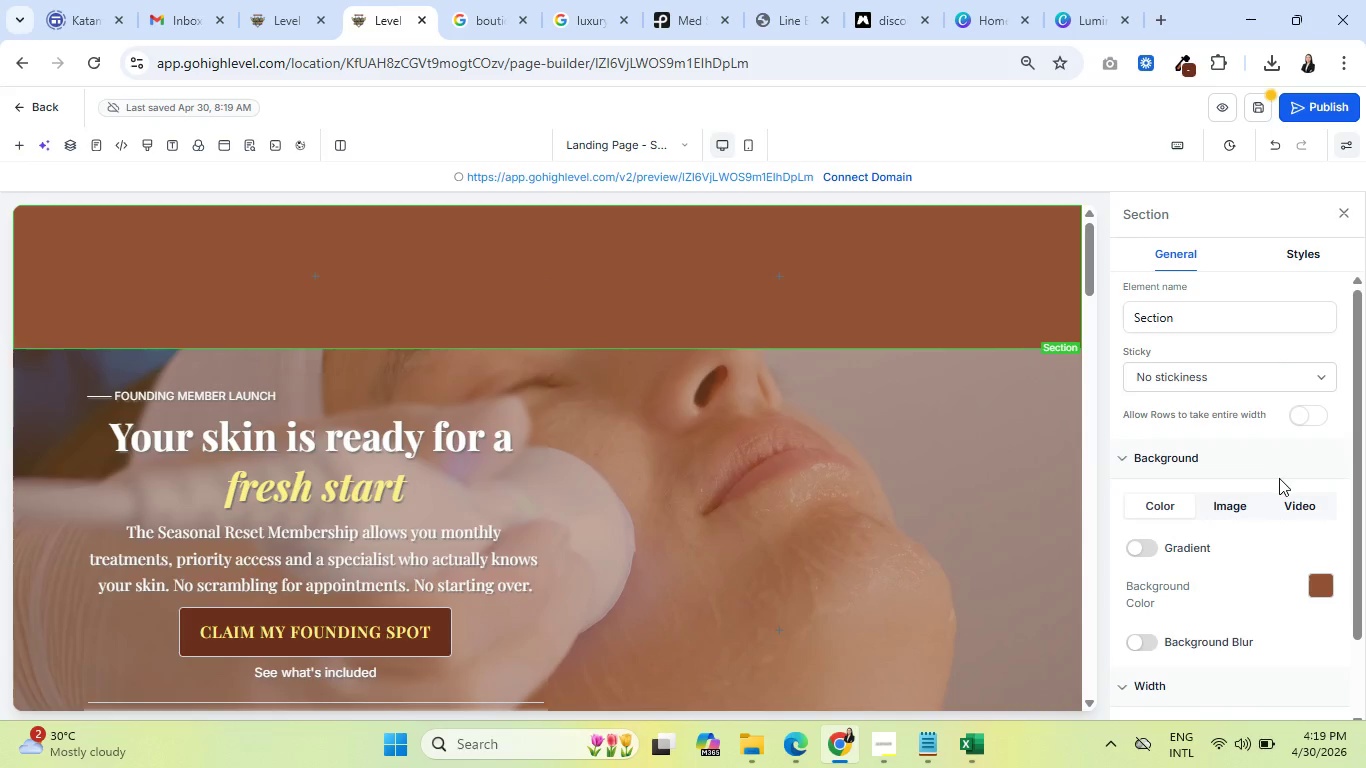 
scroll: coordinate [1027, 453], scroll_direction: down, amount: 3.0
 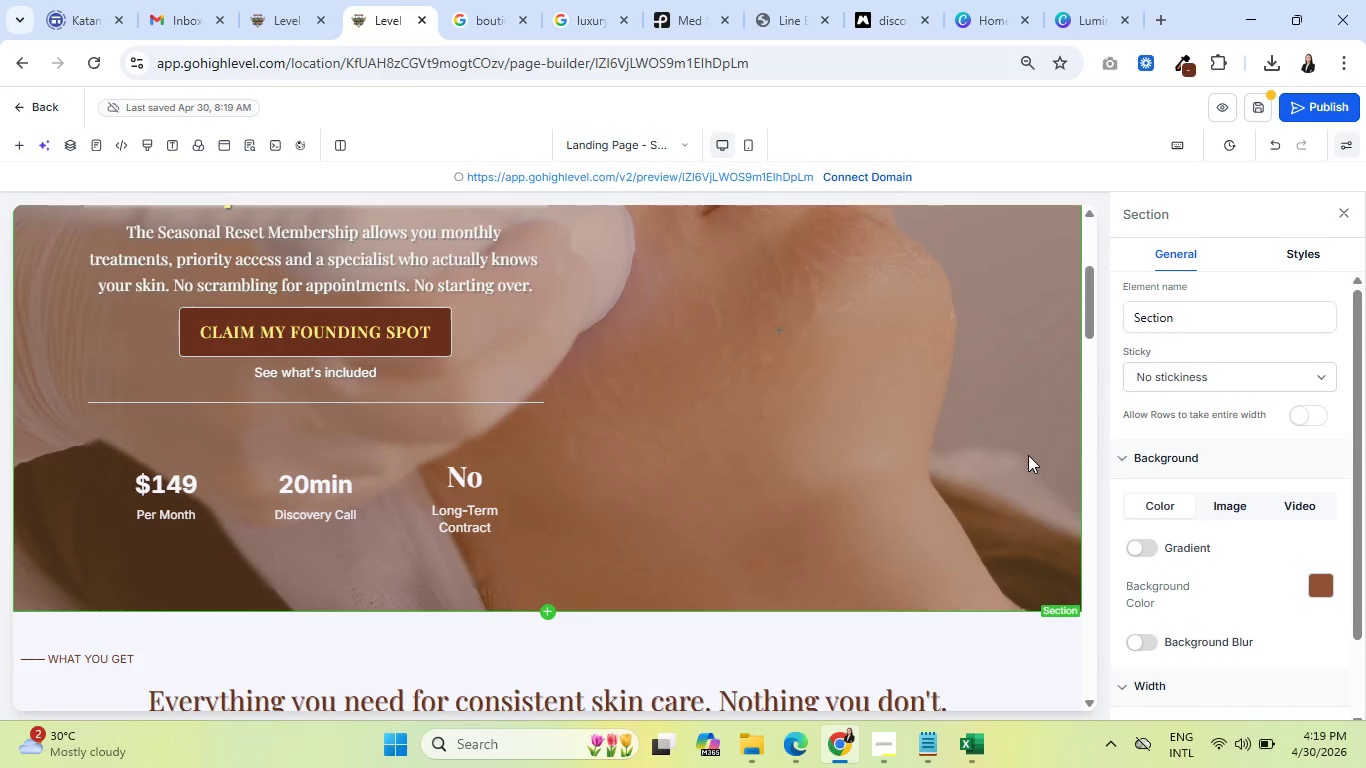 
scroll: coordinate [1030, 459], scroll_direction: up, amount: 5.0
 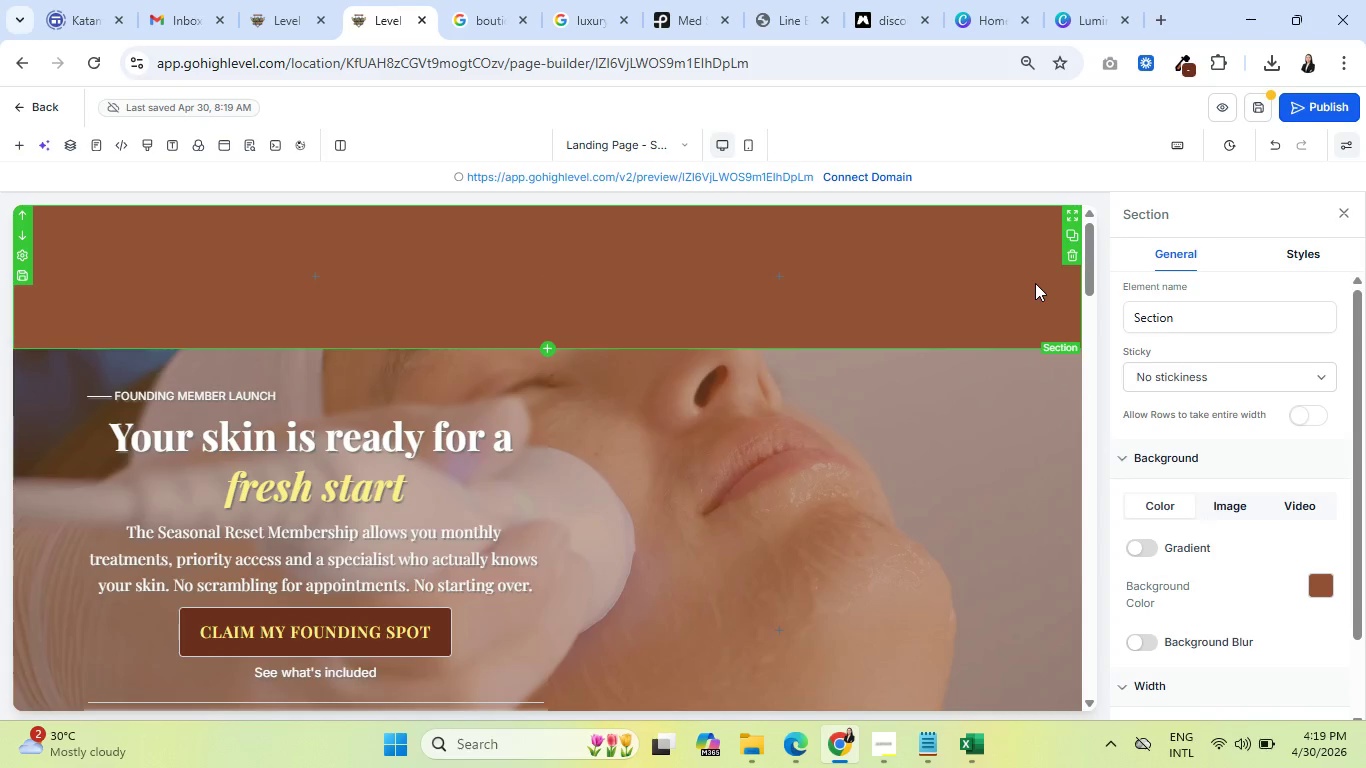 
scroll: coordinate [669, 593], scroll_direction: down, amount: 12.0
 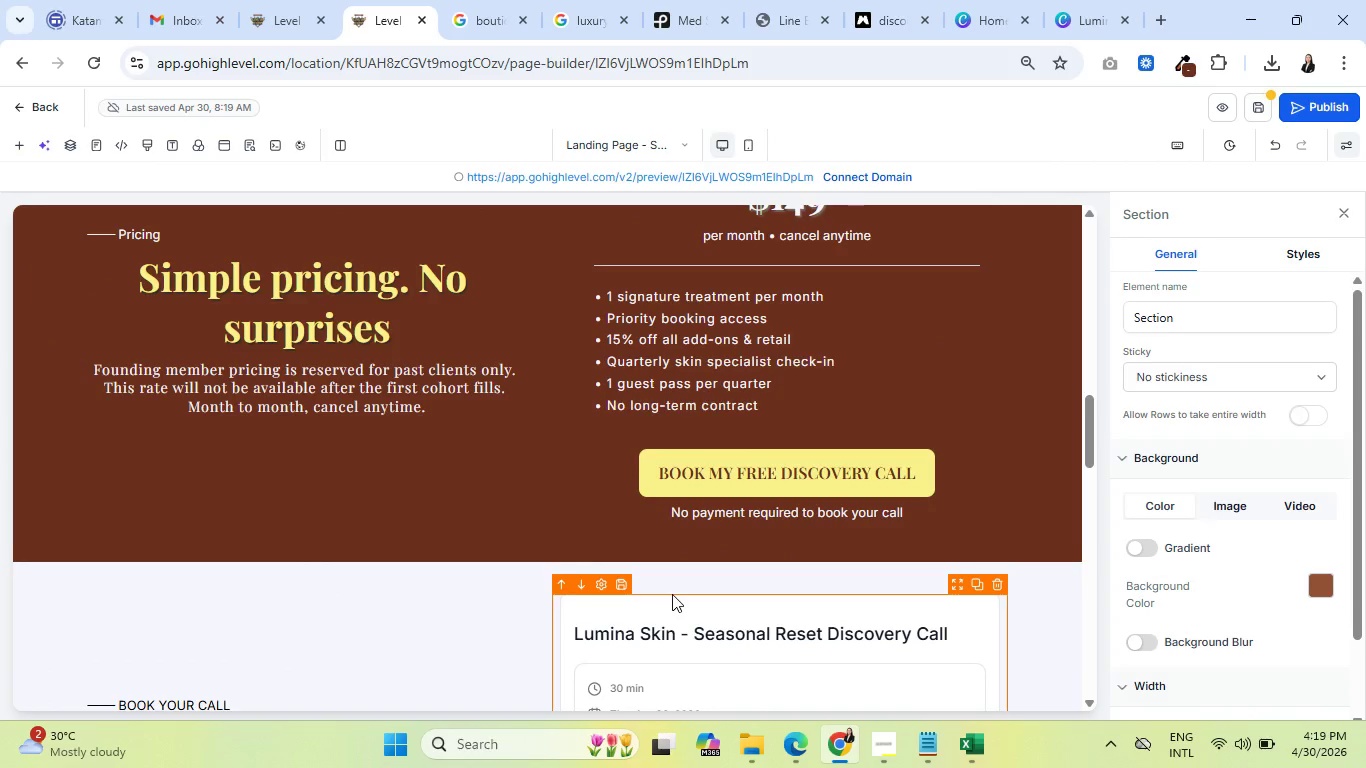 
scroll: coordinate [672, 594], scroll_direction: up, amount: 2.0
 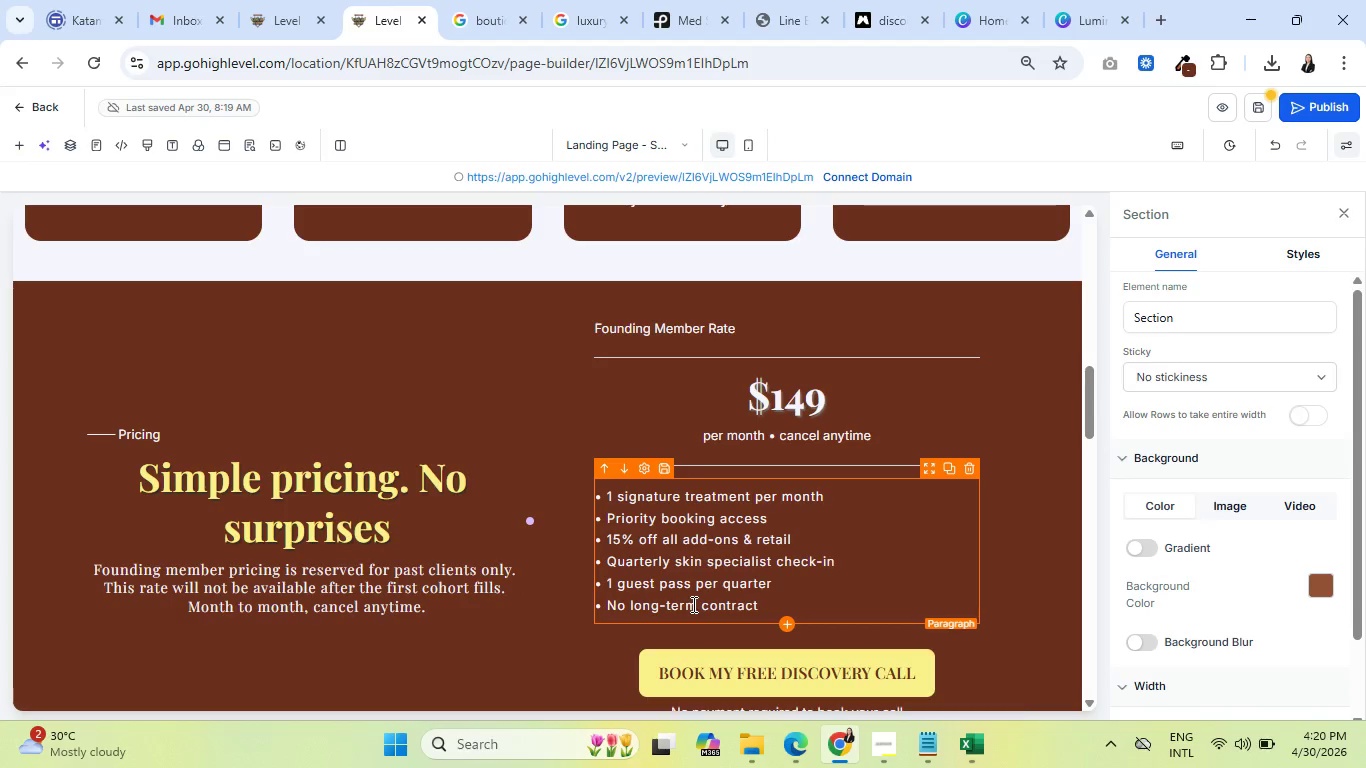 
wait(60.72)
 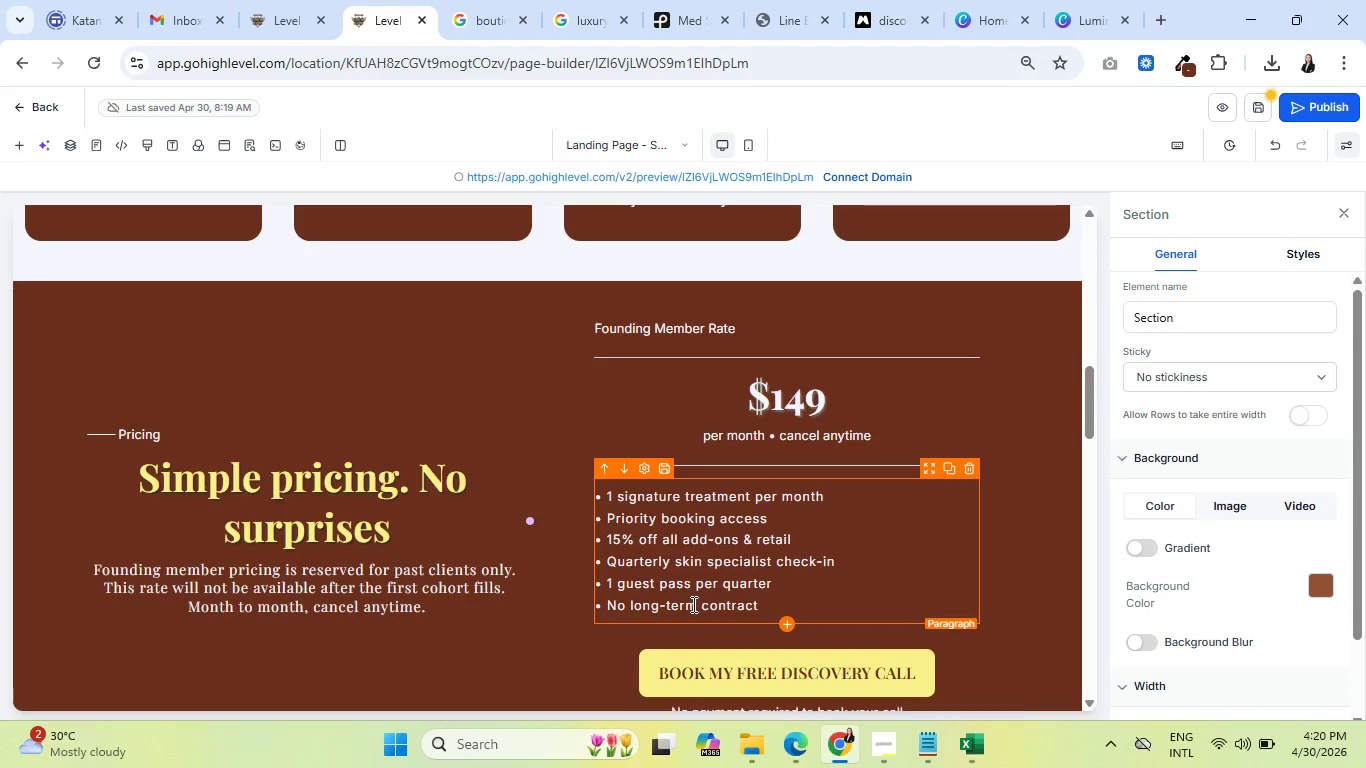 
scroll: coordinate [546, 564], scroll_direction: up, amount: 15.0
 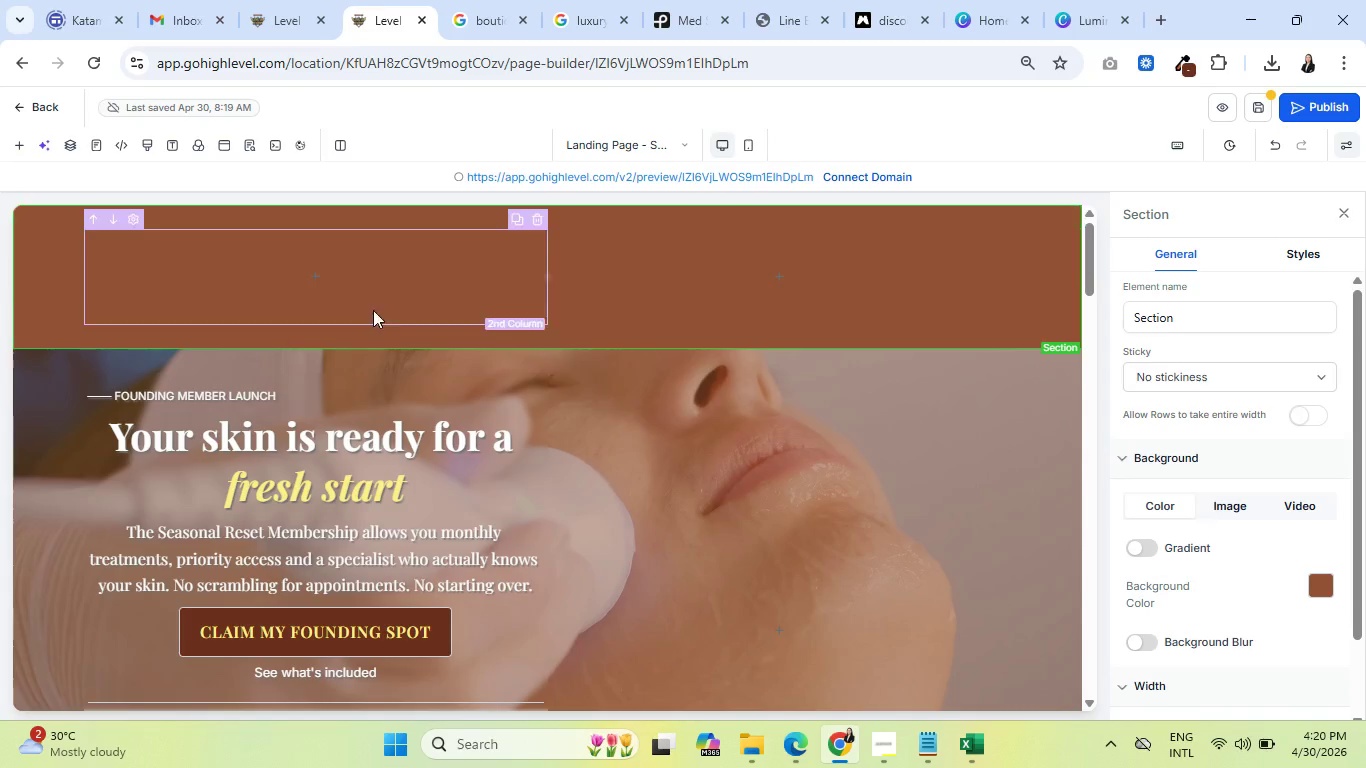 
wait(25.73)
 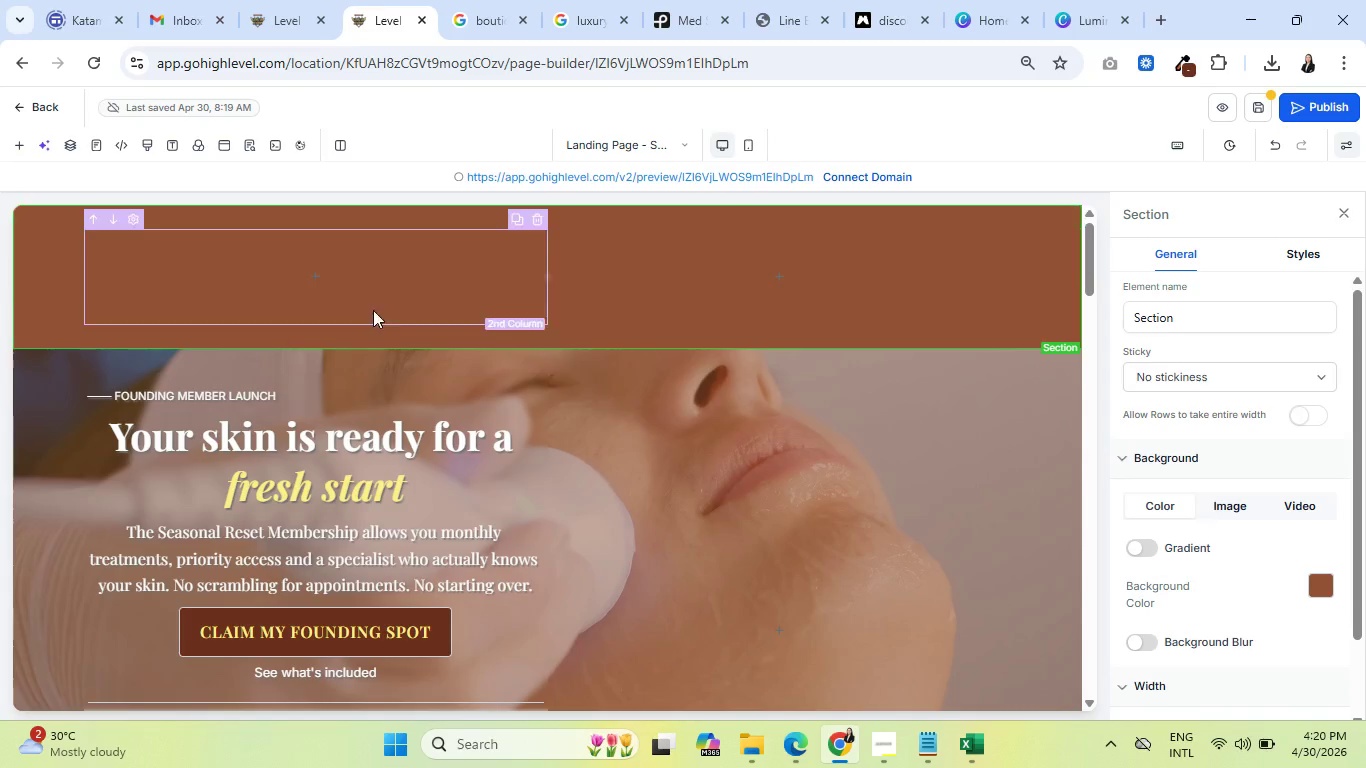 
left_click([303, 282])
 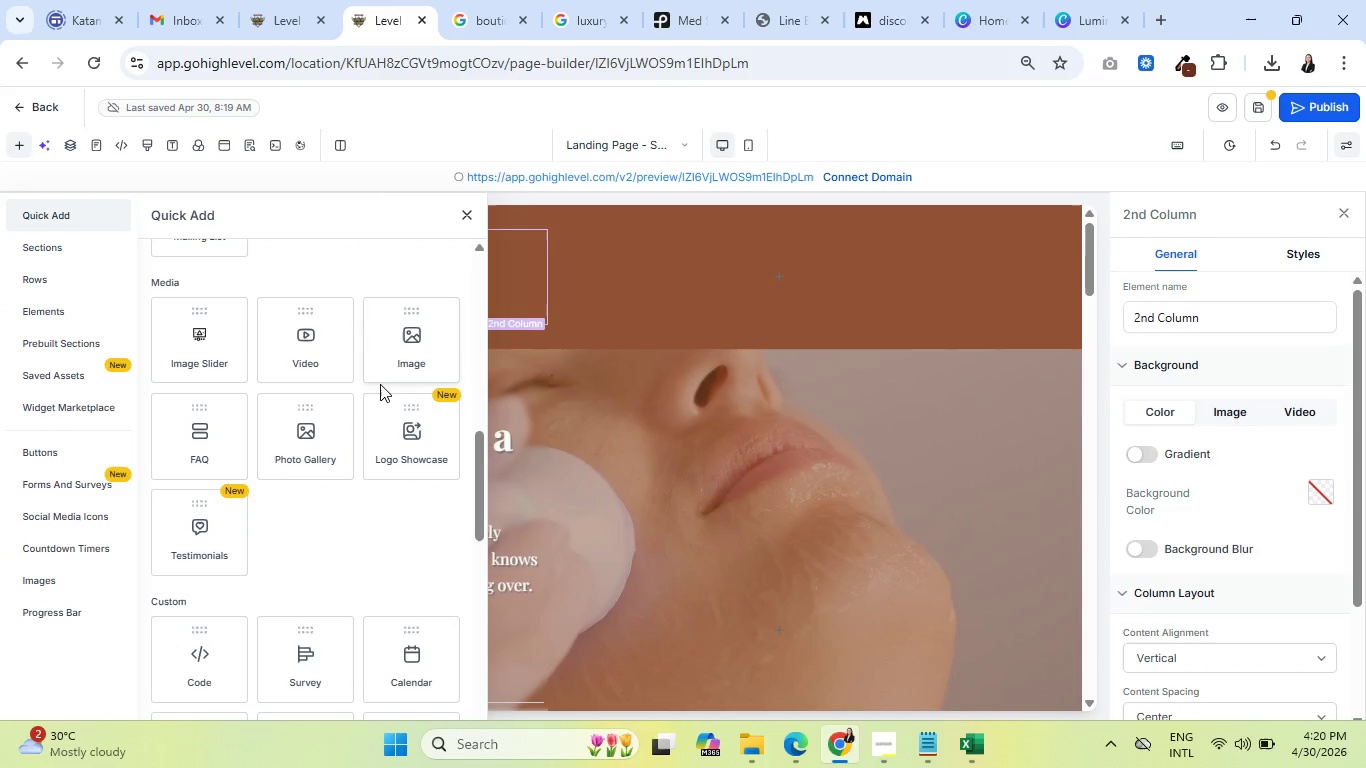 
scroll: coordinate [392, 362], scroll_direction: up, amount: 11.0
 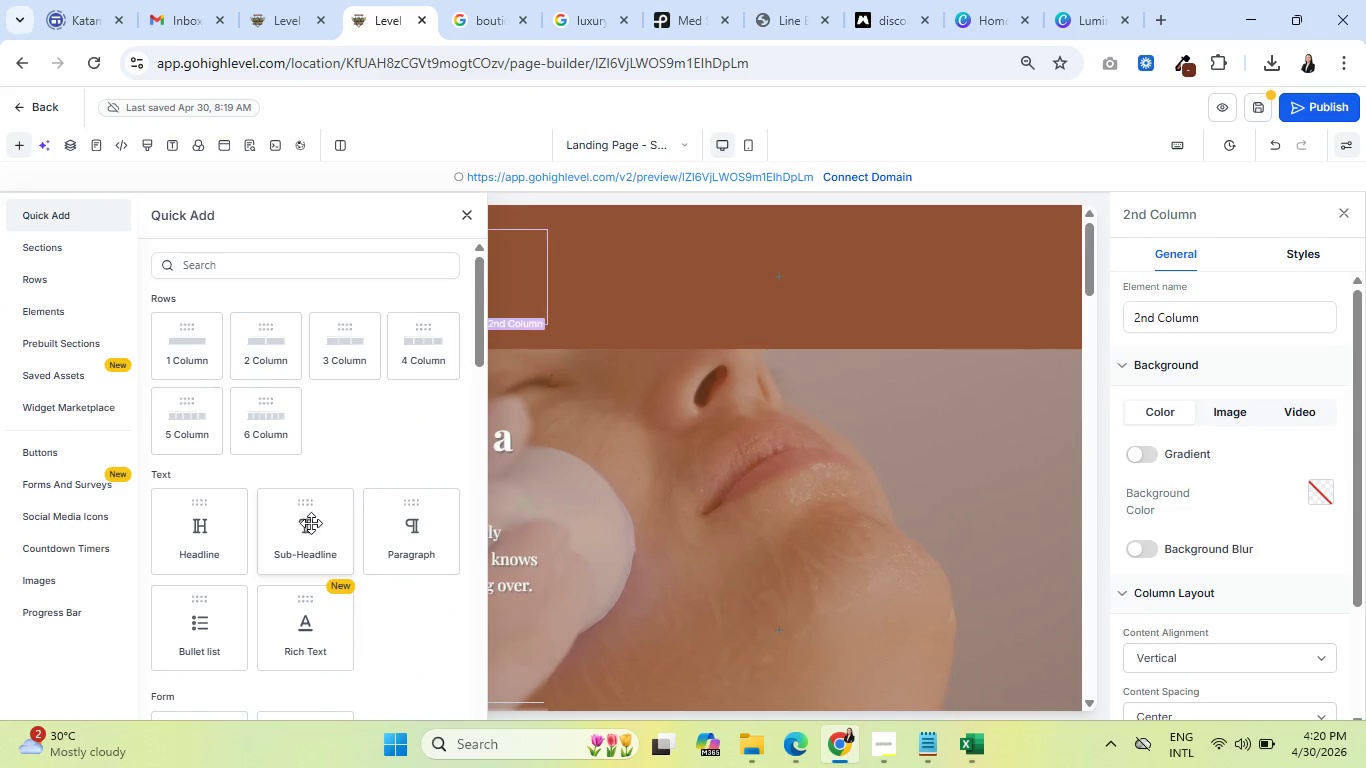 
left_click([311, 523])
 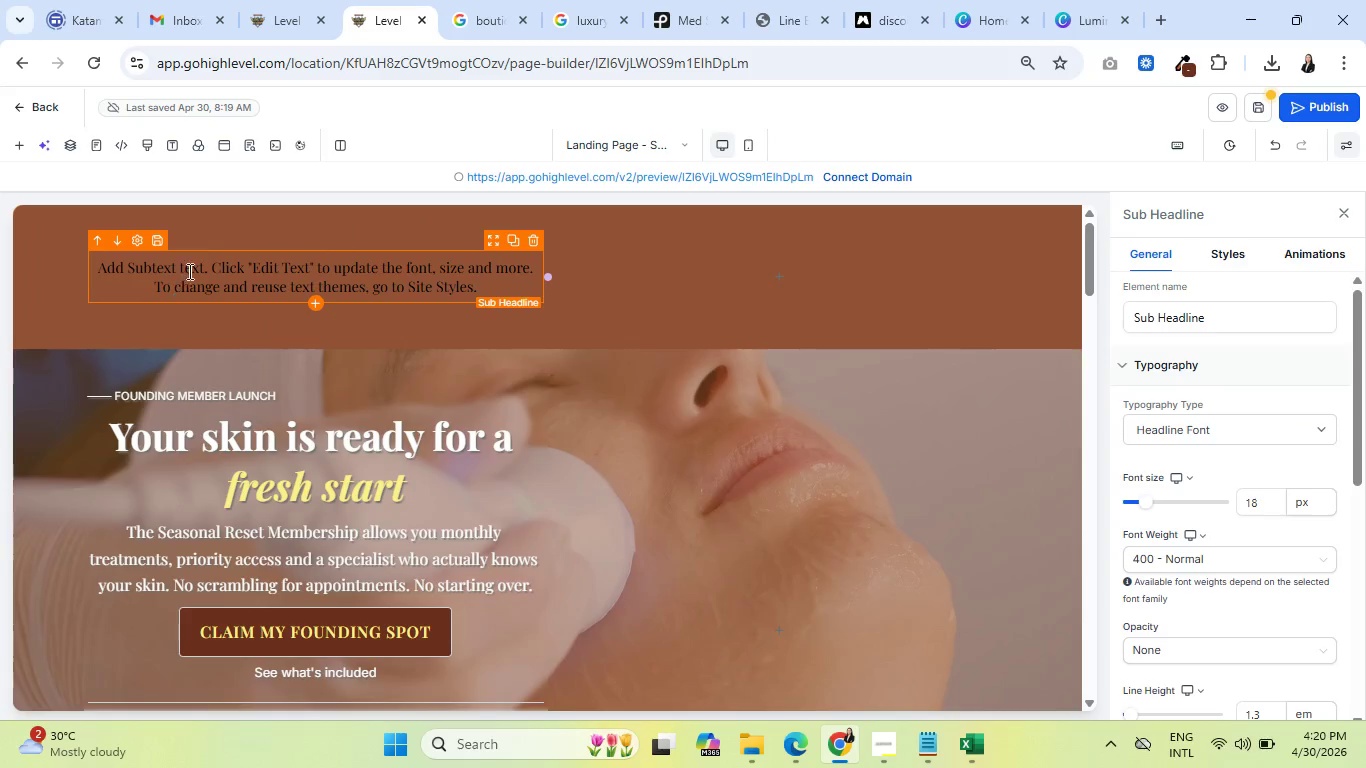 
double_click([191, 268])
 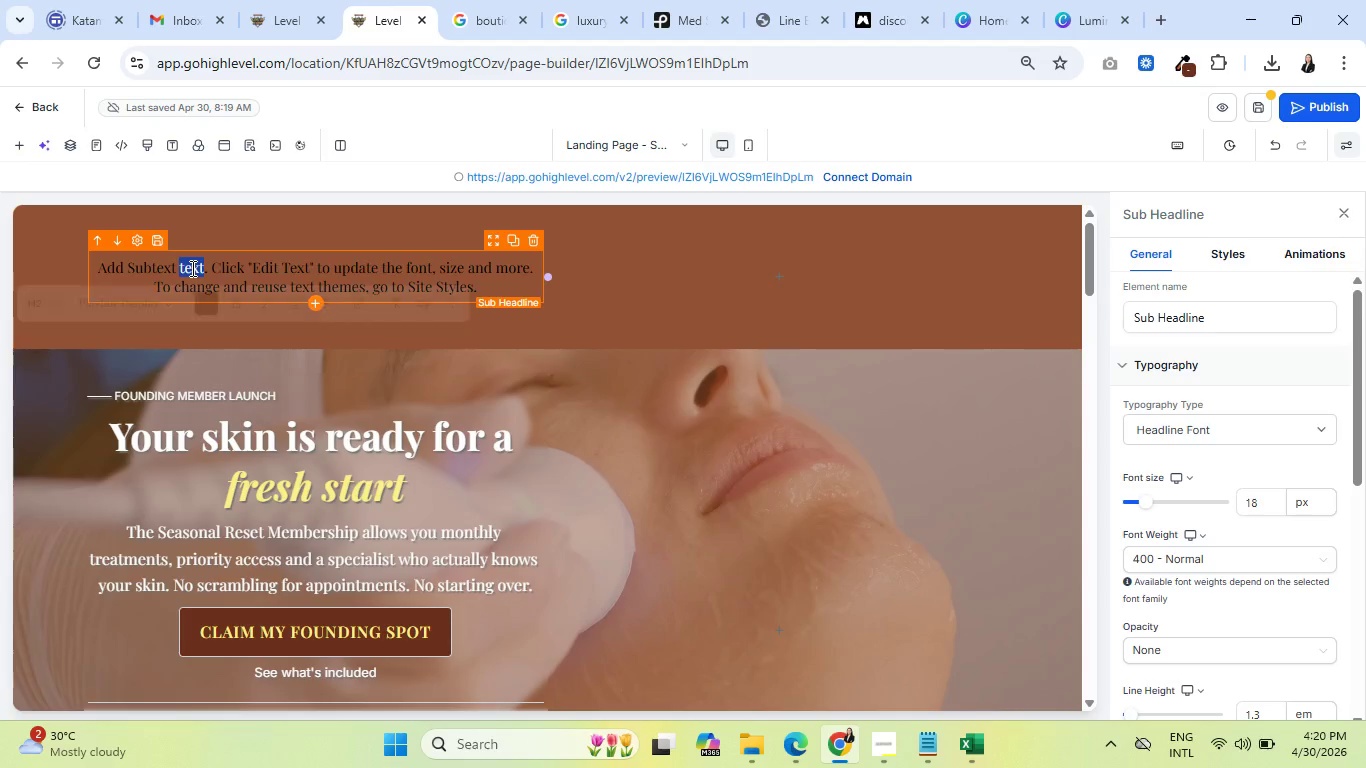 
triple_click([191, 268])
 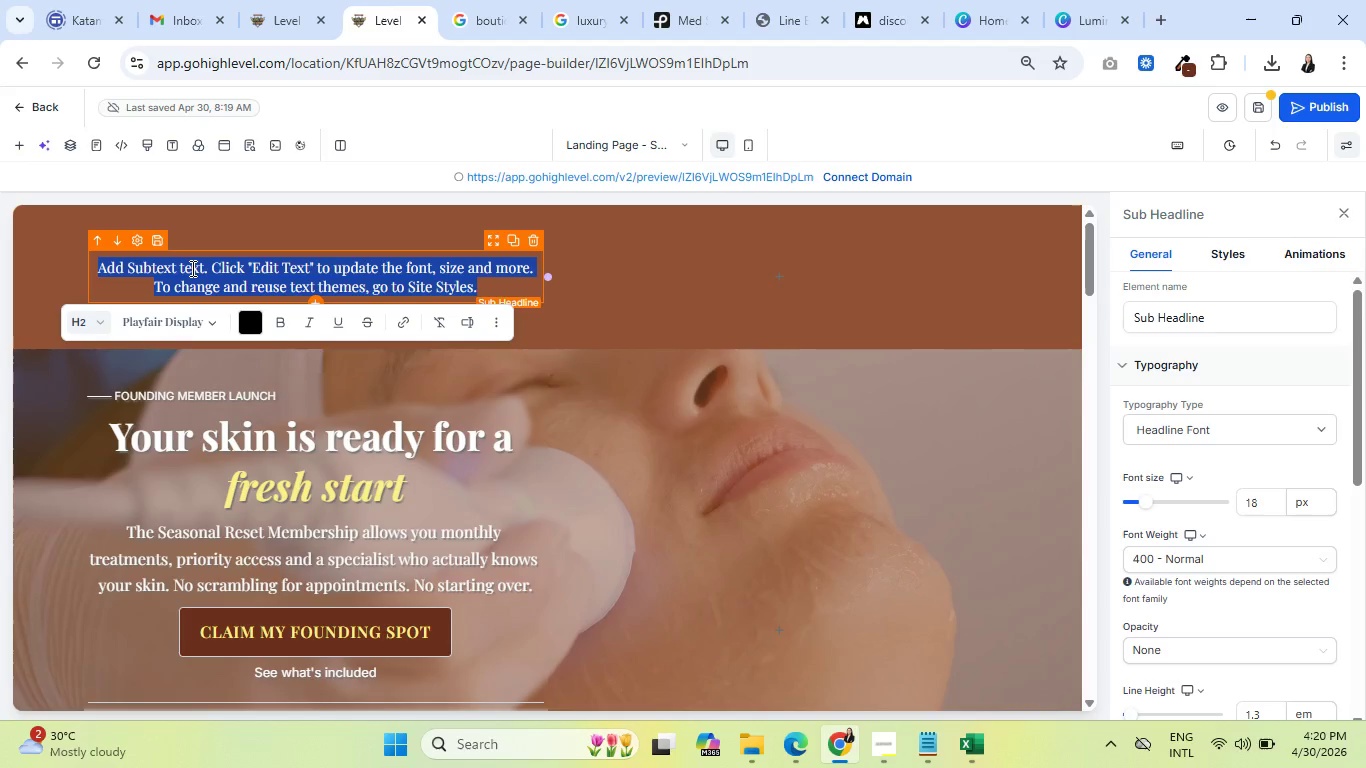 
type(Lumina )
 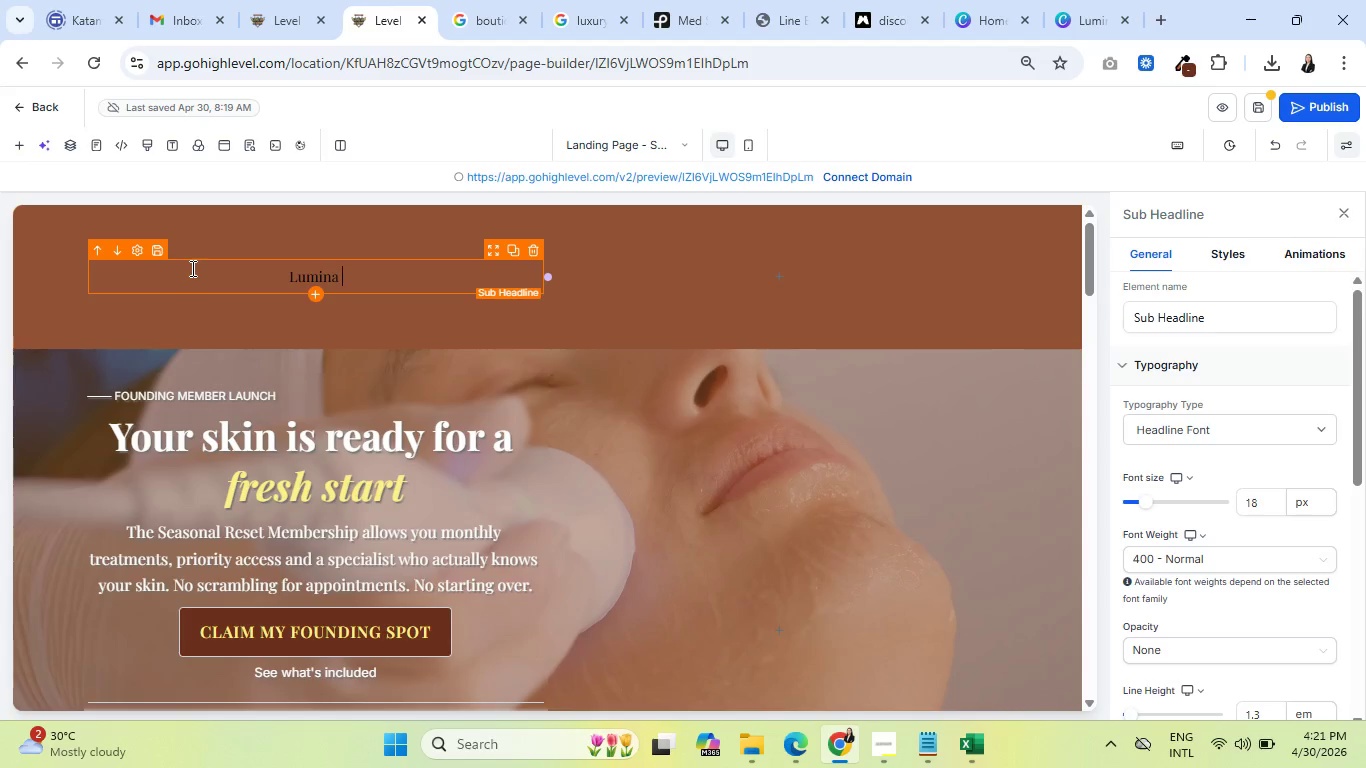 
wait(22.97)
 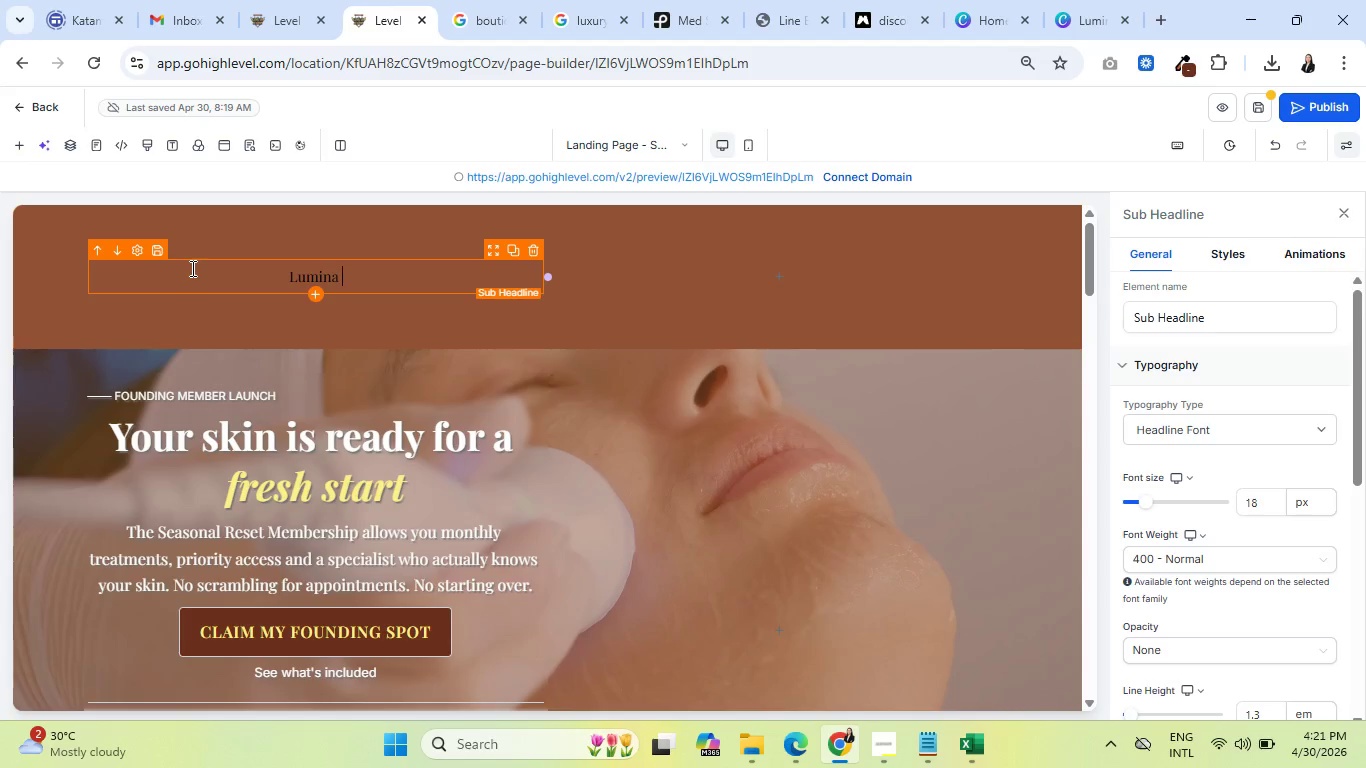 
type(Skin)
 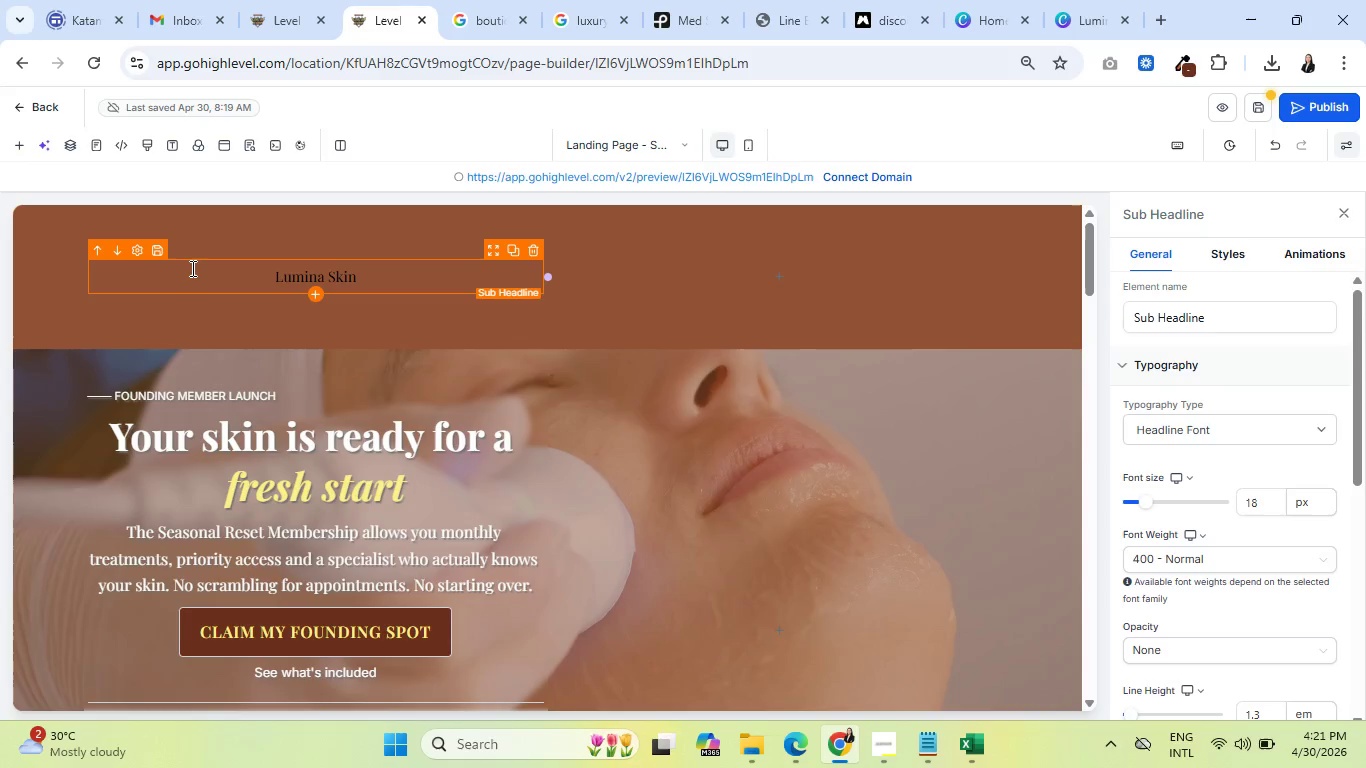 
wait(5.11)
 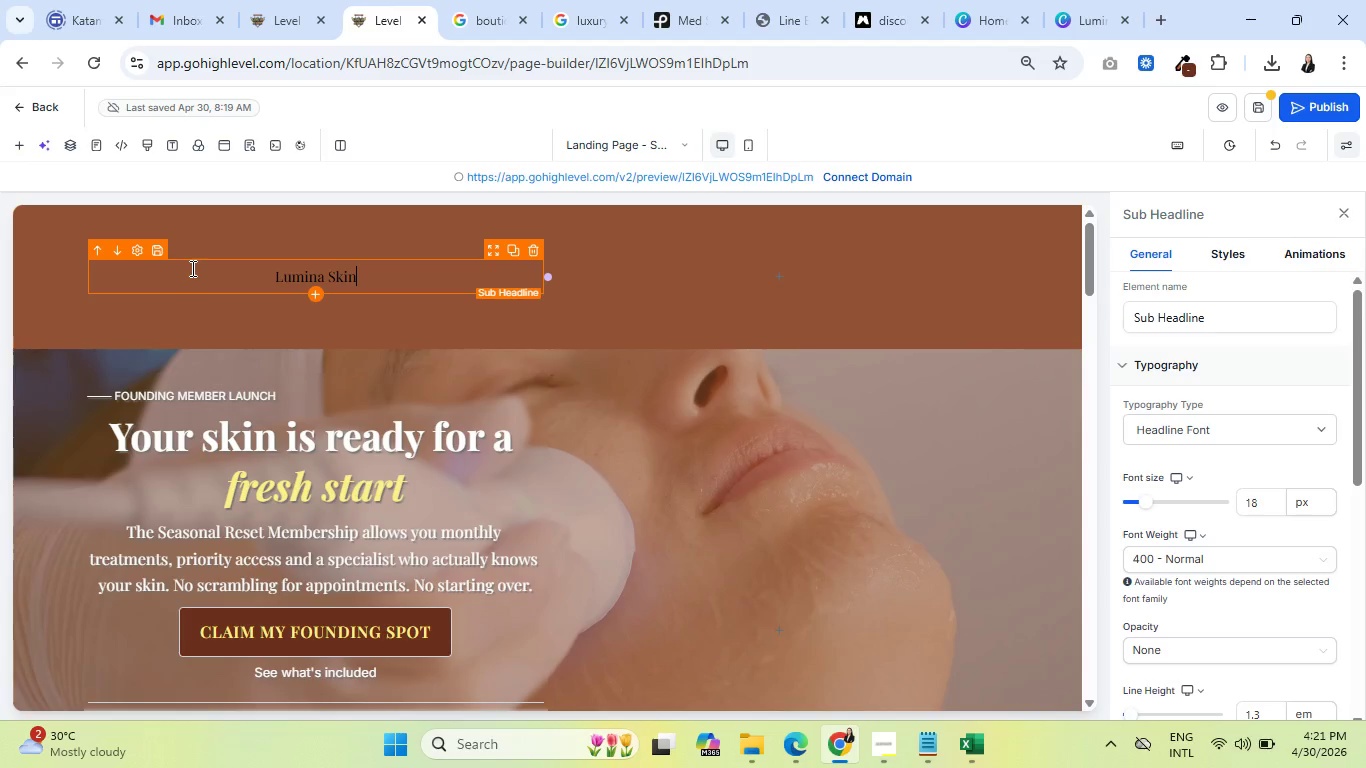 
type( & Weel)
key(Backspace)
key(Backspace)
type(llness Lab)
 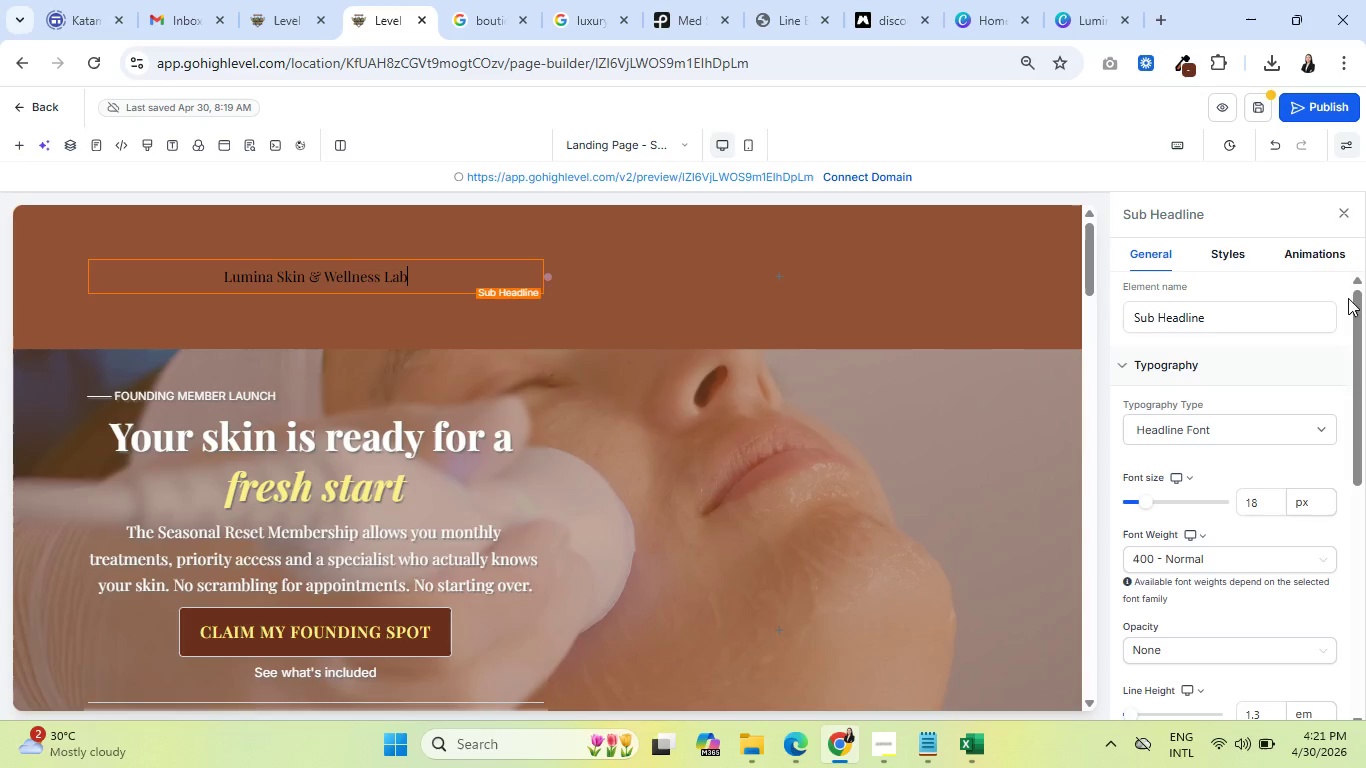 
left_click([1210, 244])
 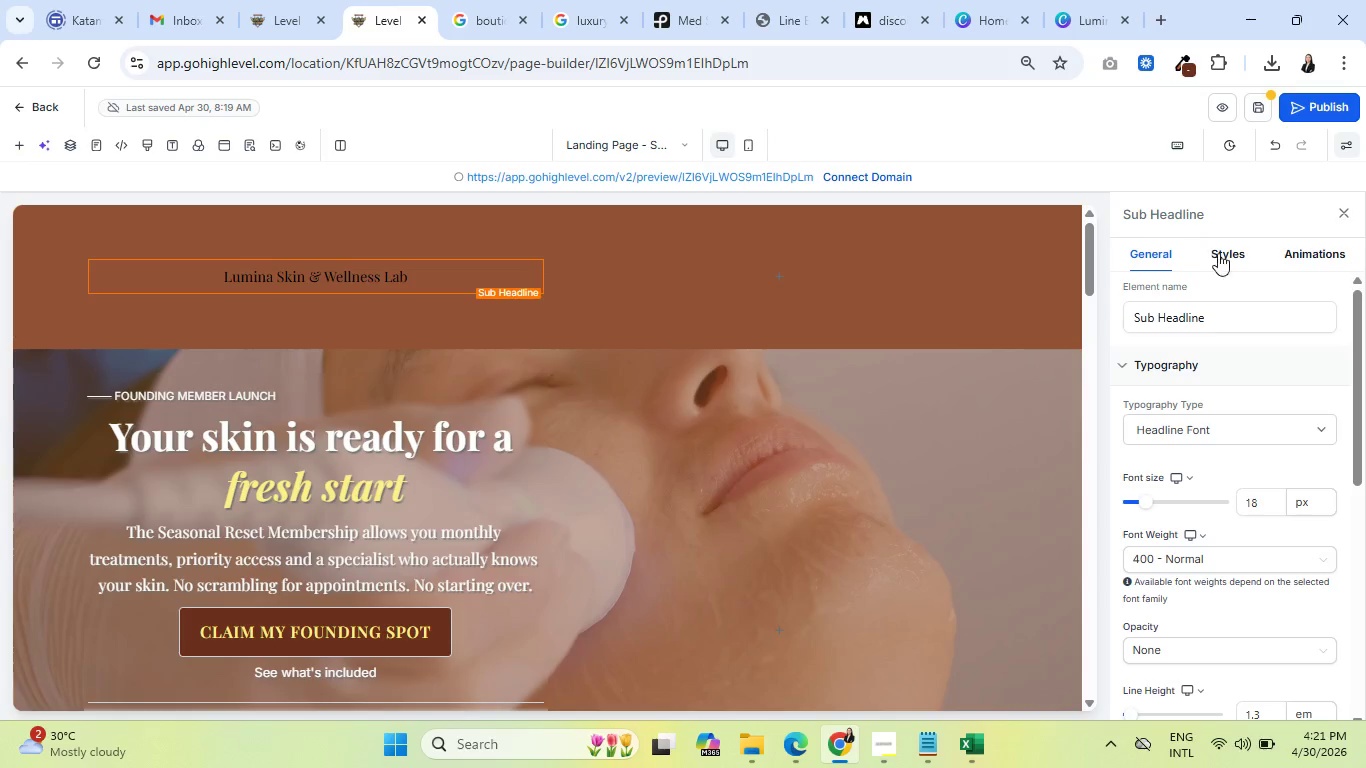 
left_click([1220, 253])
 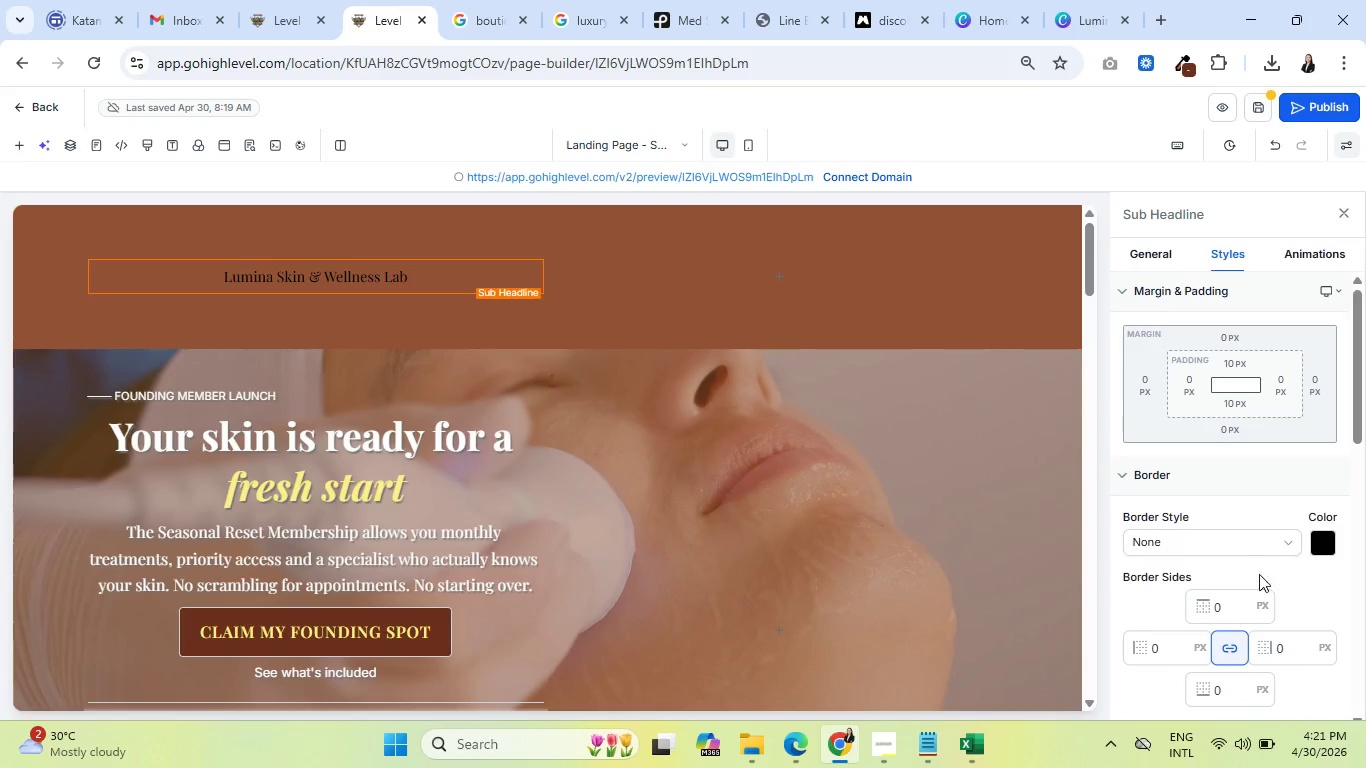 
scroll: coordinate [1225, 416], scroll_direction: down, amount: 4.0
 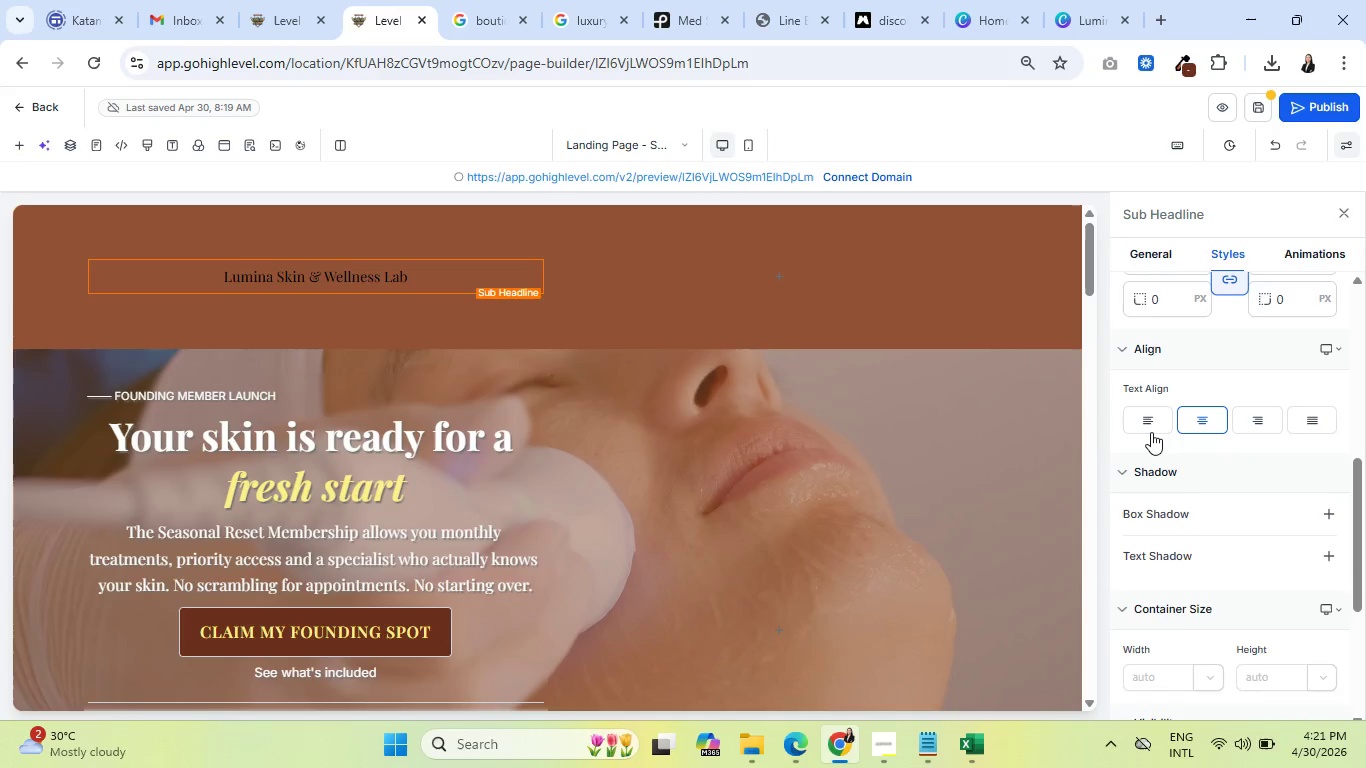 
left_click([1151, 432])
 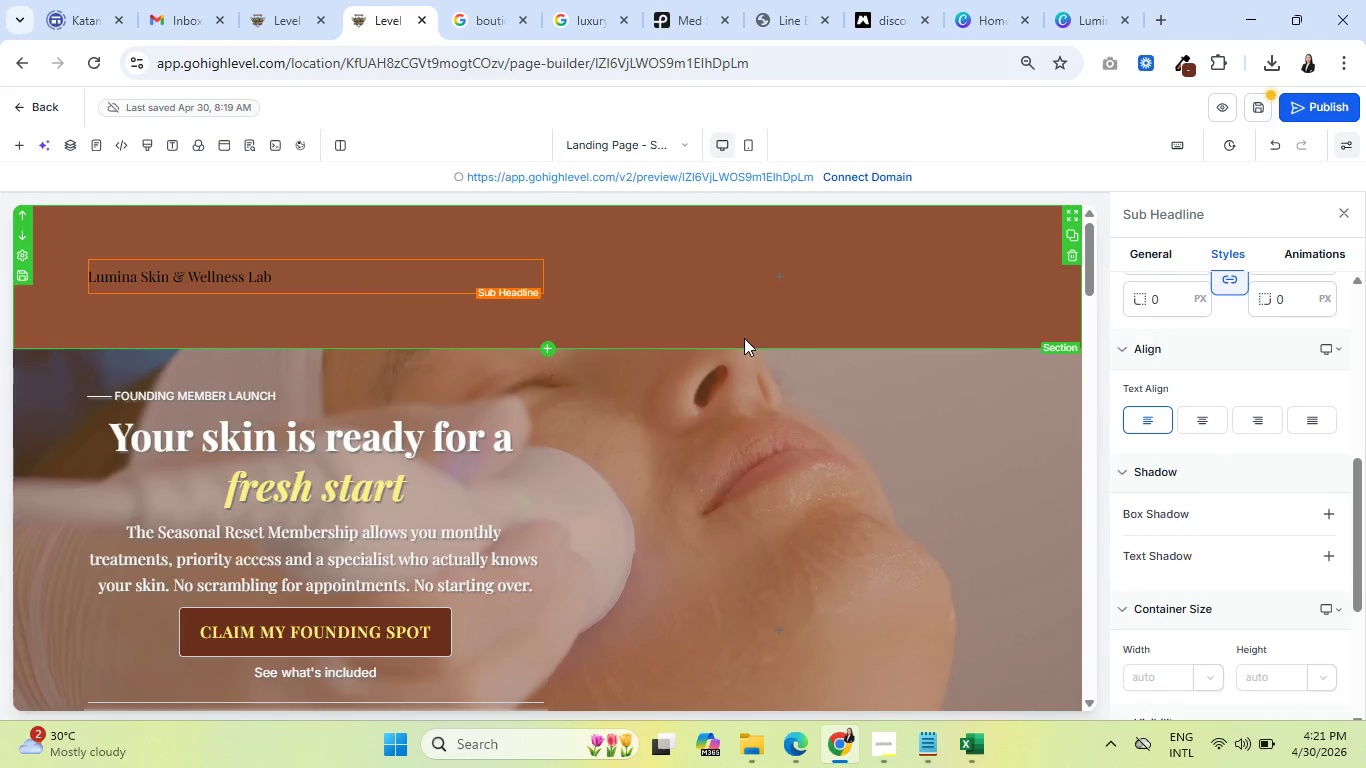 
left_click([744, 338])
 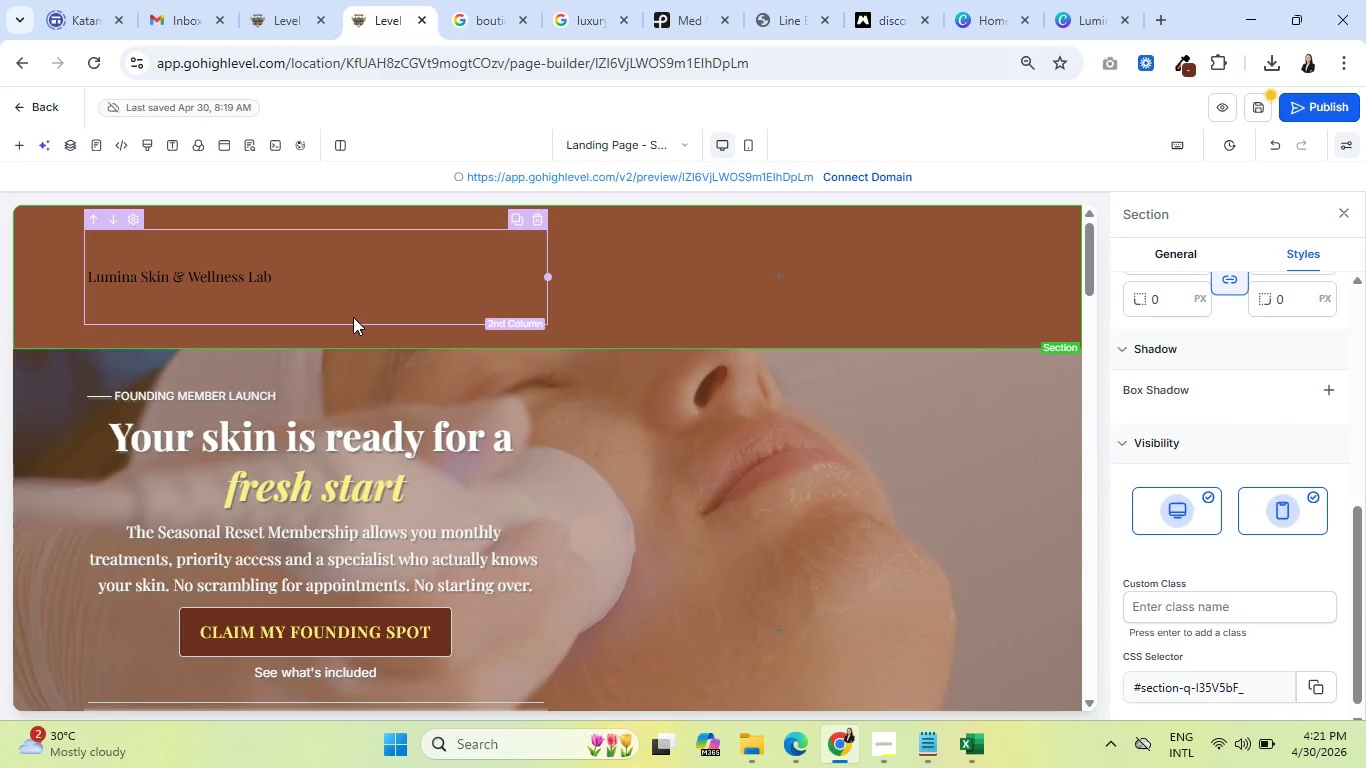 
scroll: coordinate [724, 434], scroll_direction: up, amount: 3.0
 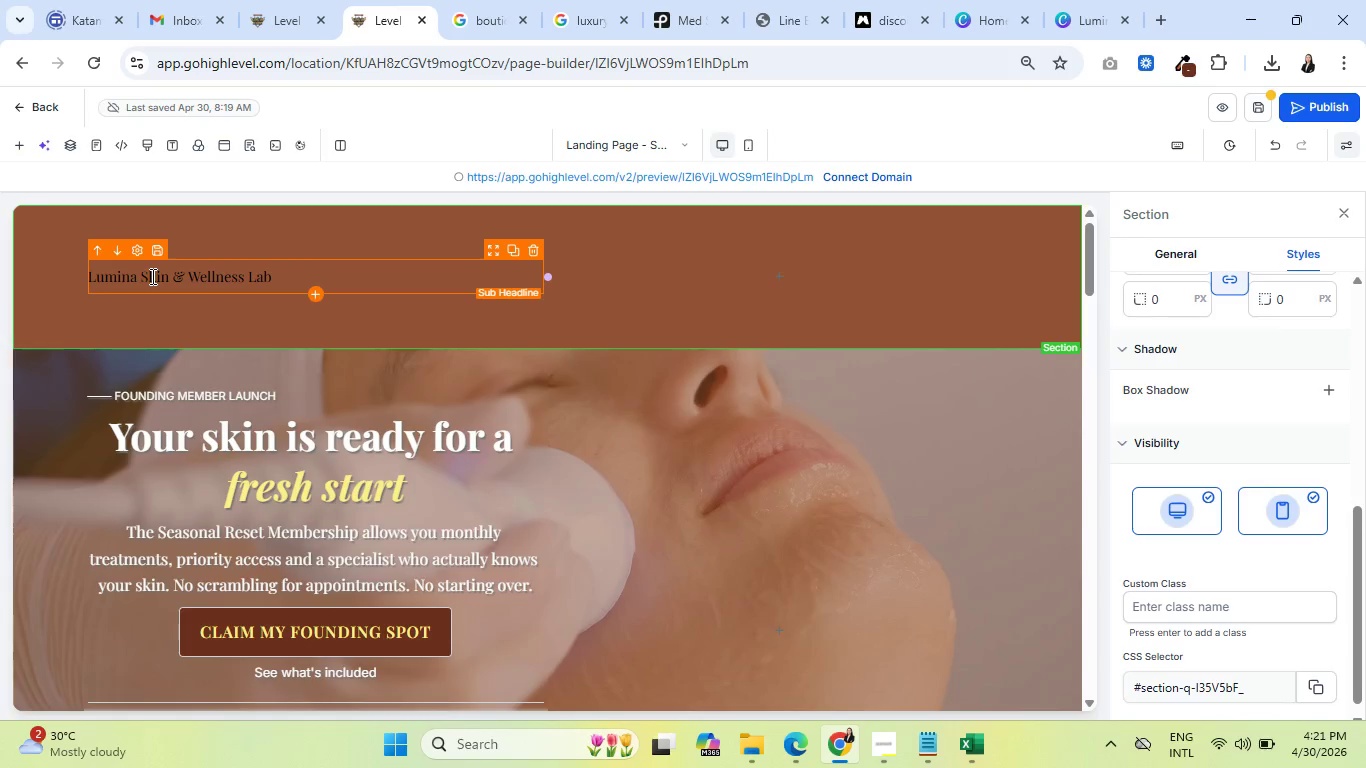 
double_click([151, 276])
 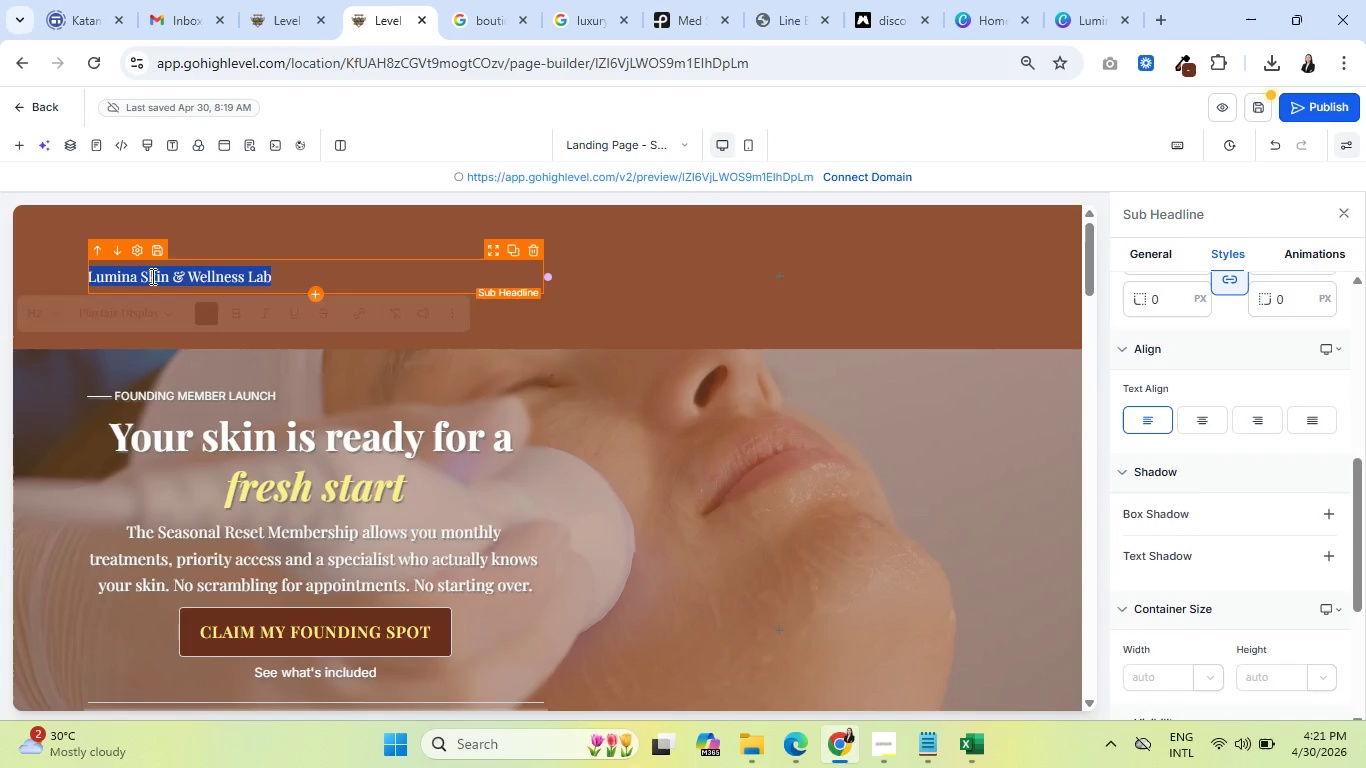 
triple_click([151, 276])
 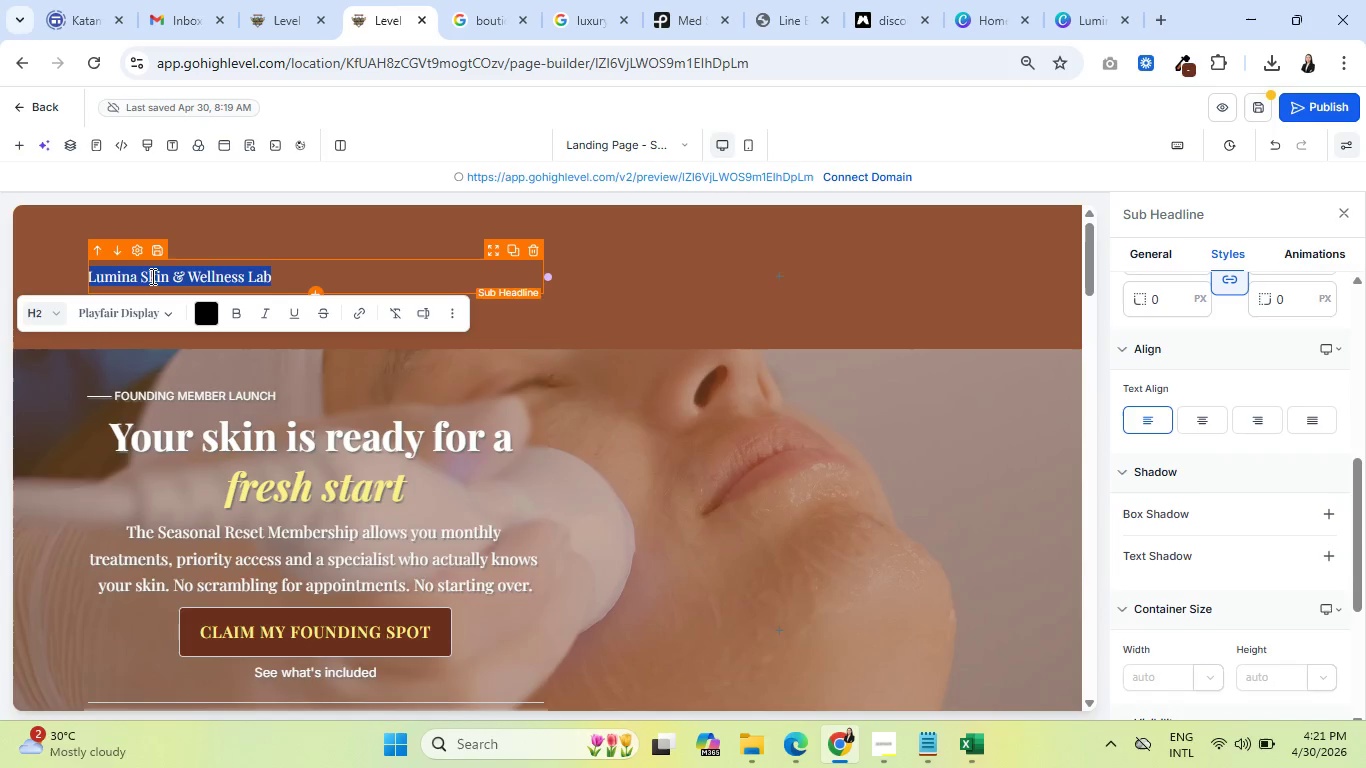 
left_click([165, 275])
 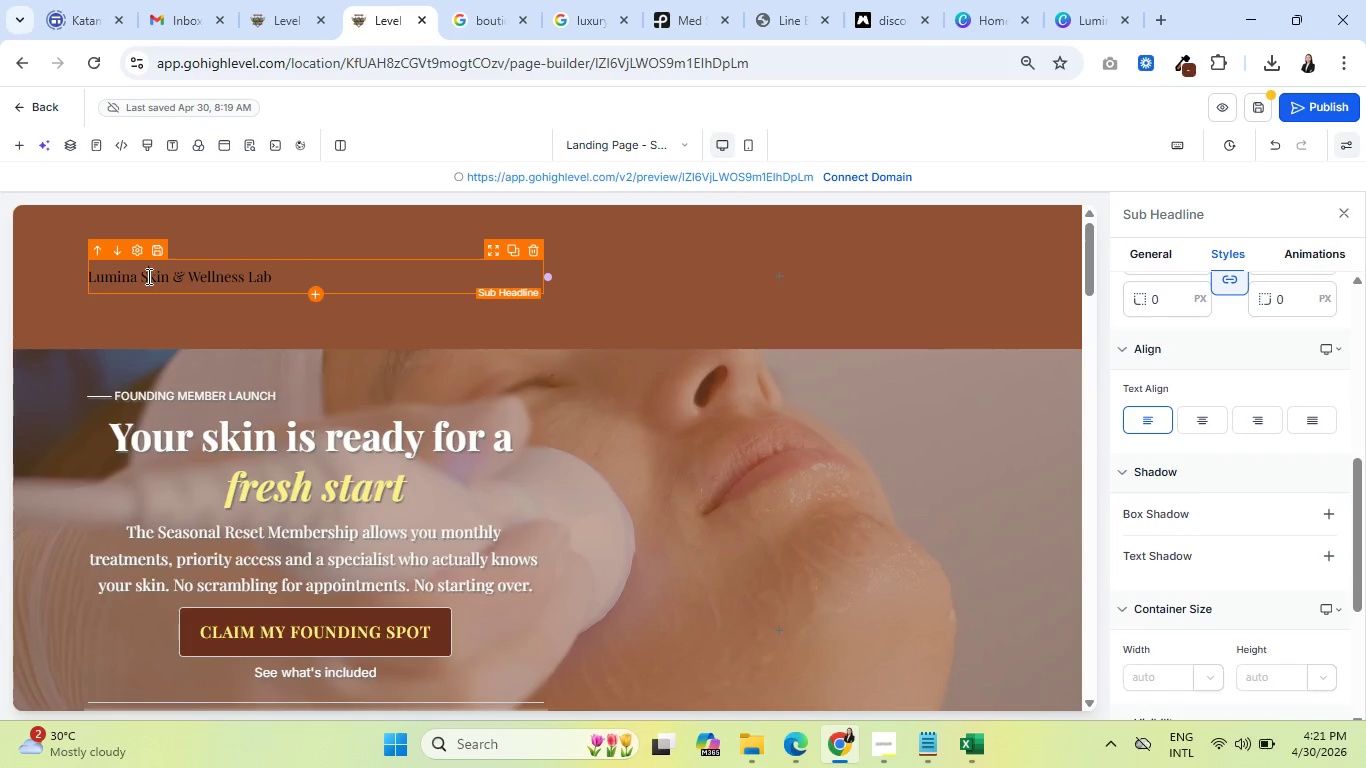 
double_click([146, 277])
 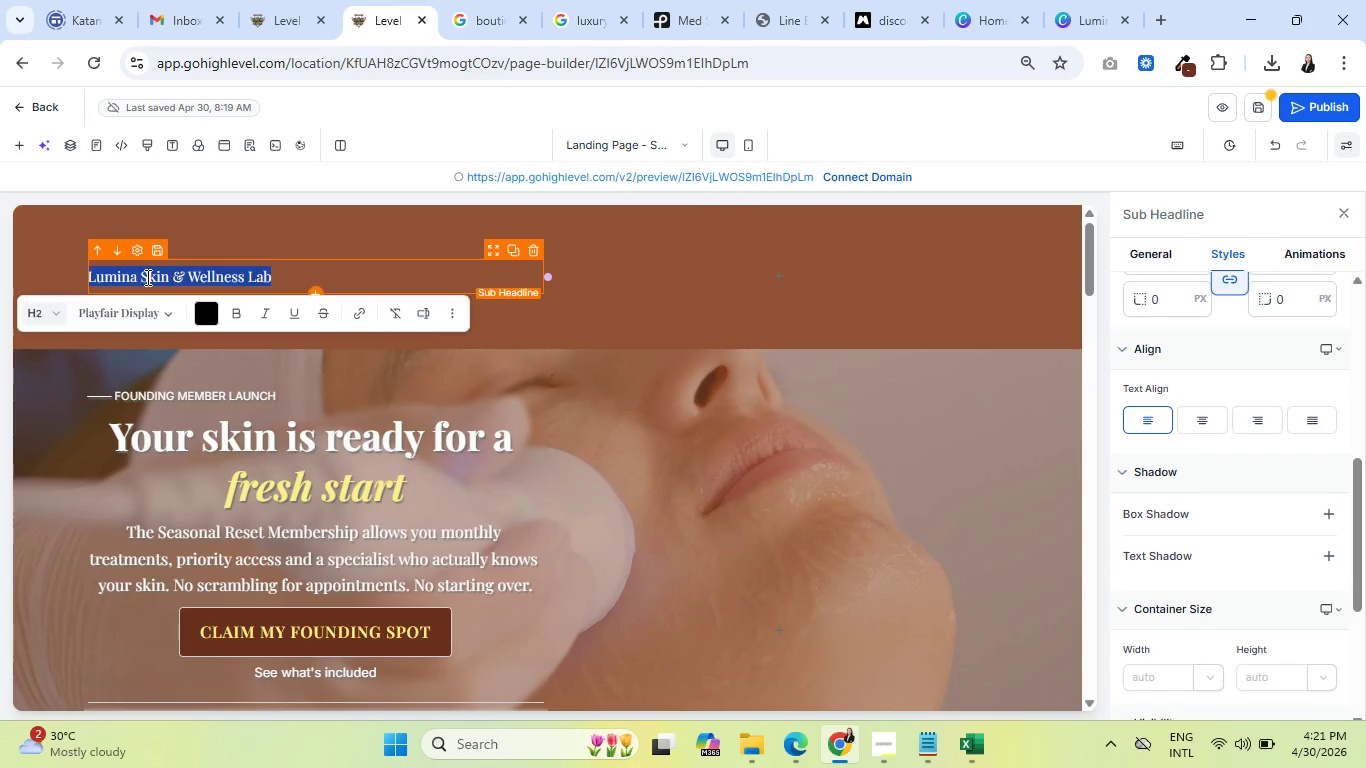 
triple_click([146, 277])
 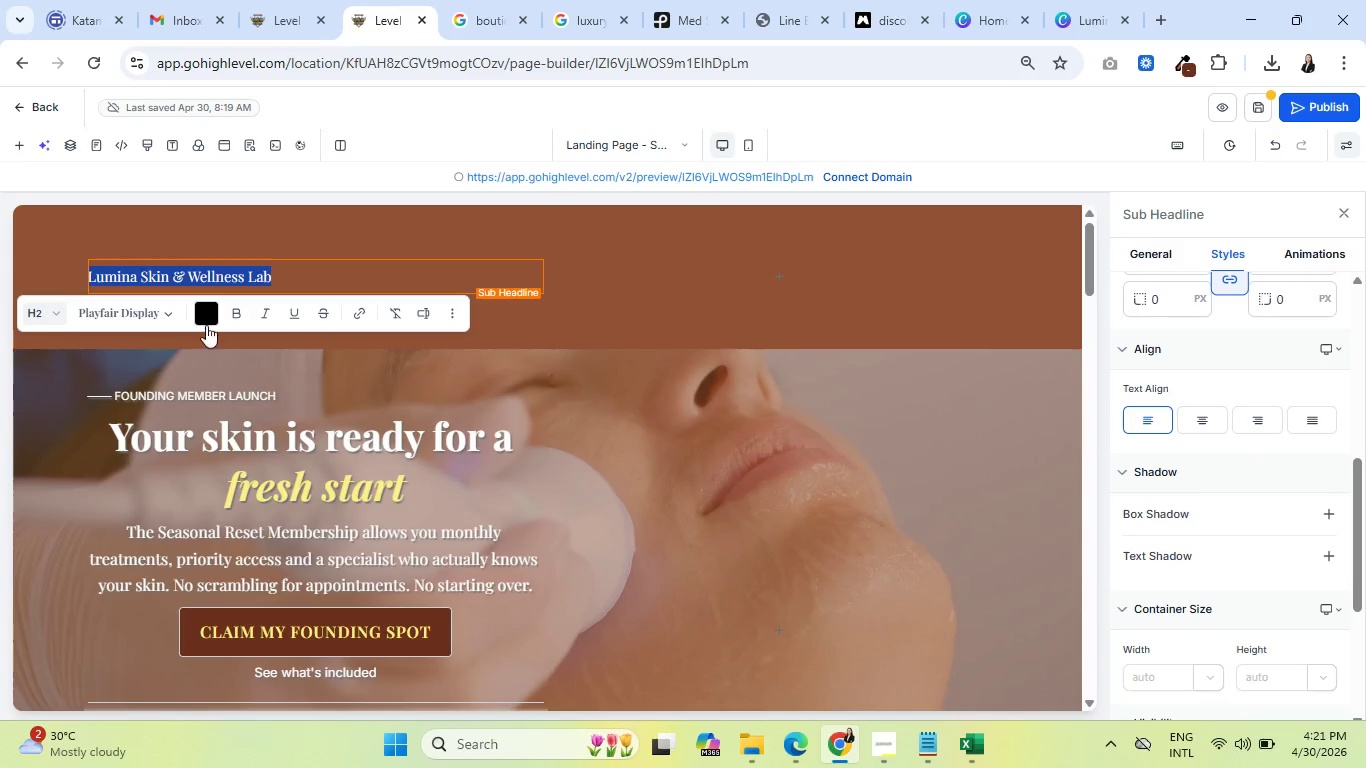 
left_click([199, 319])
 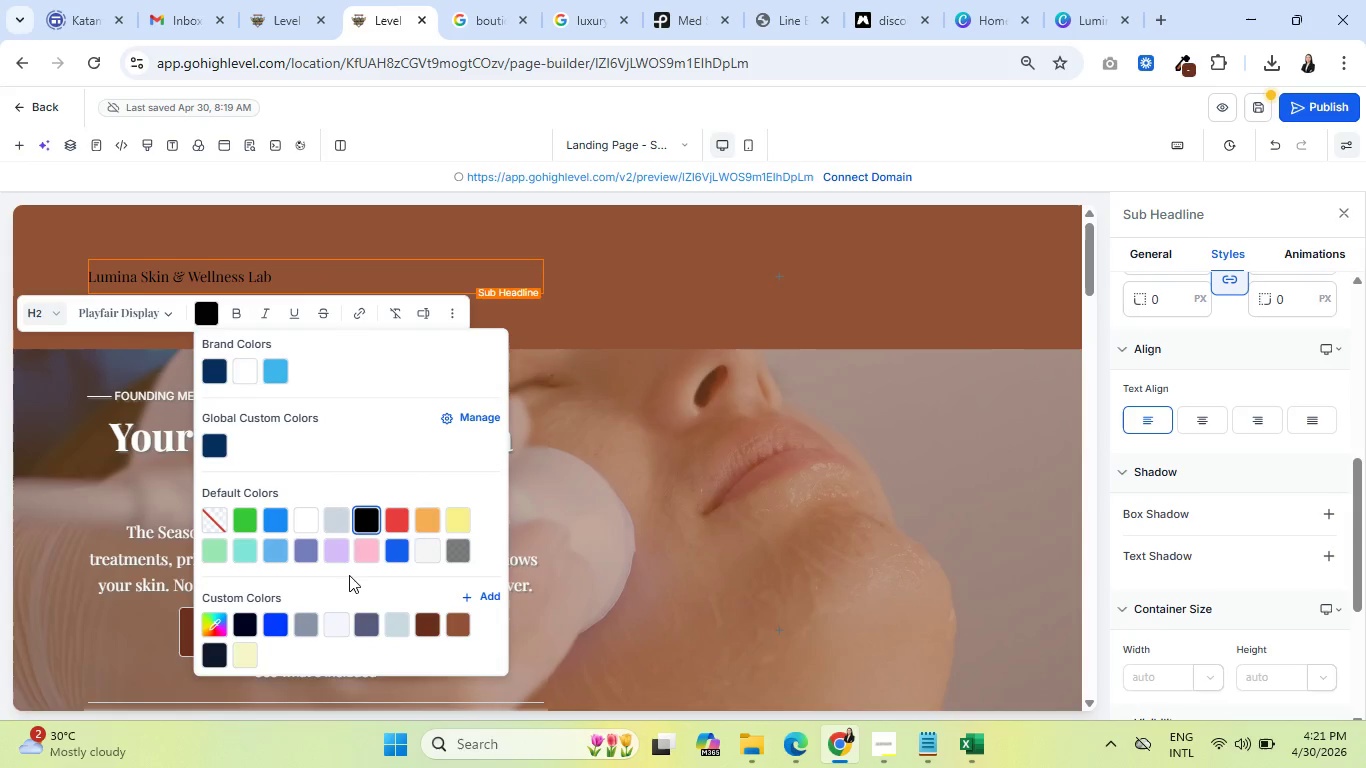 
mouse_move([421, 518])
 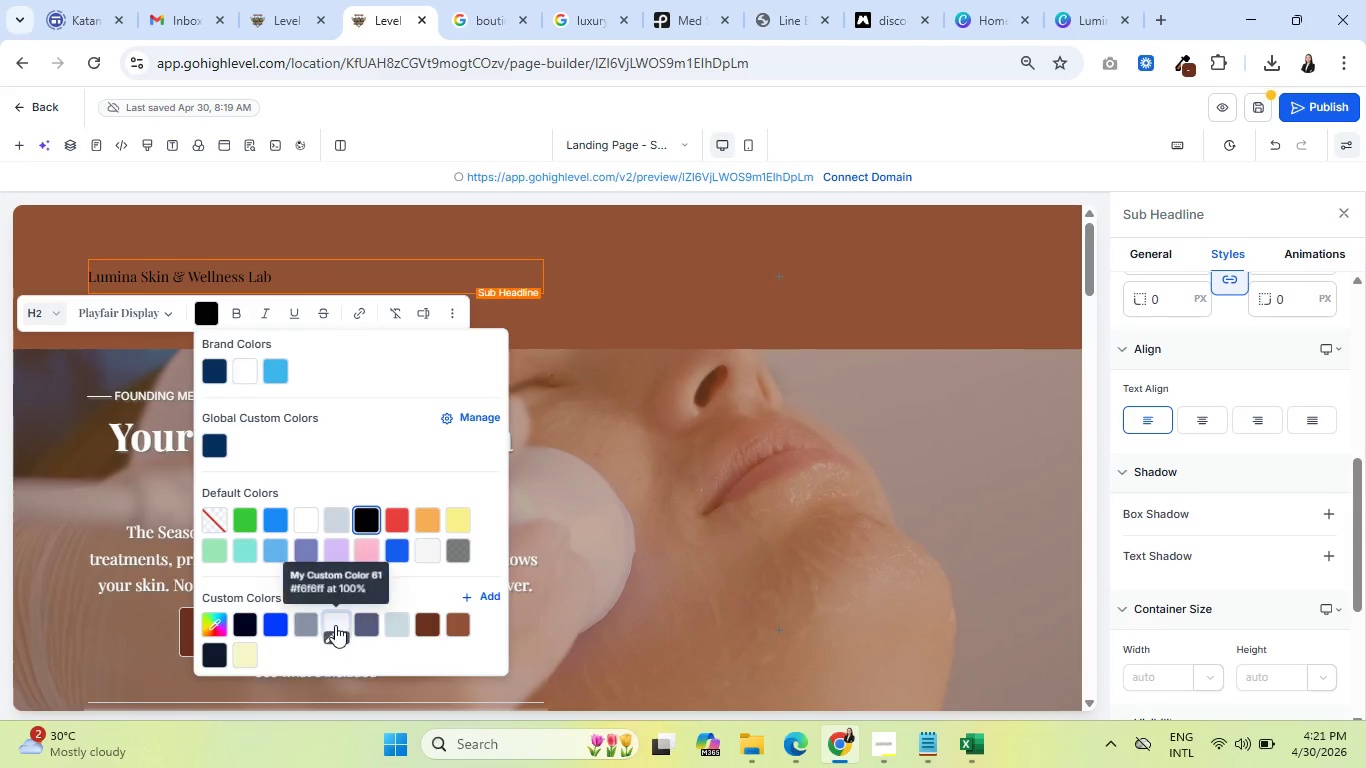 
left_click([335, 625])
 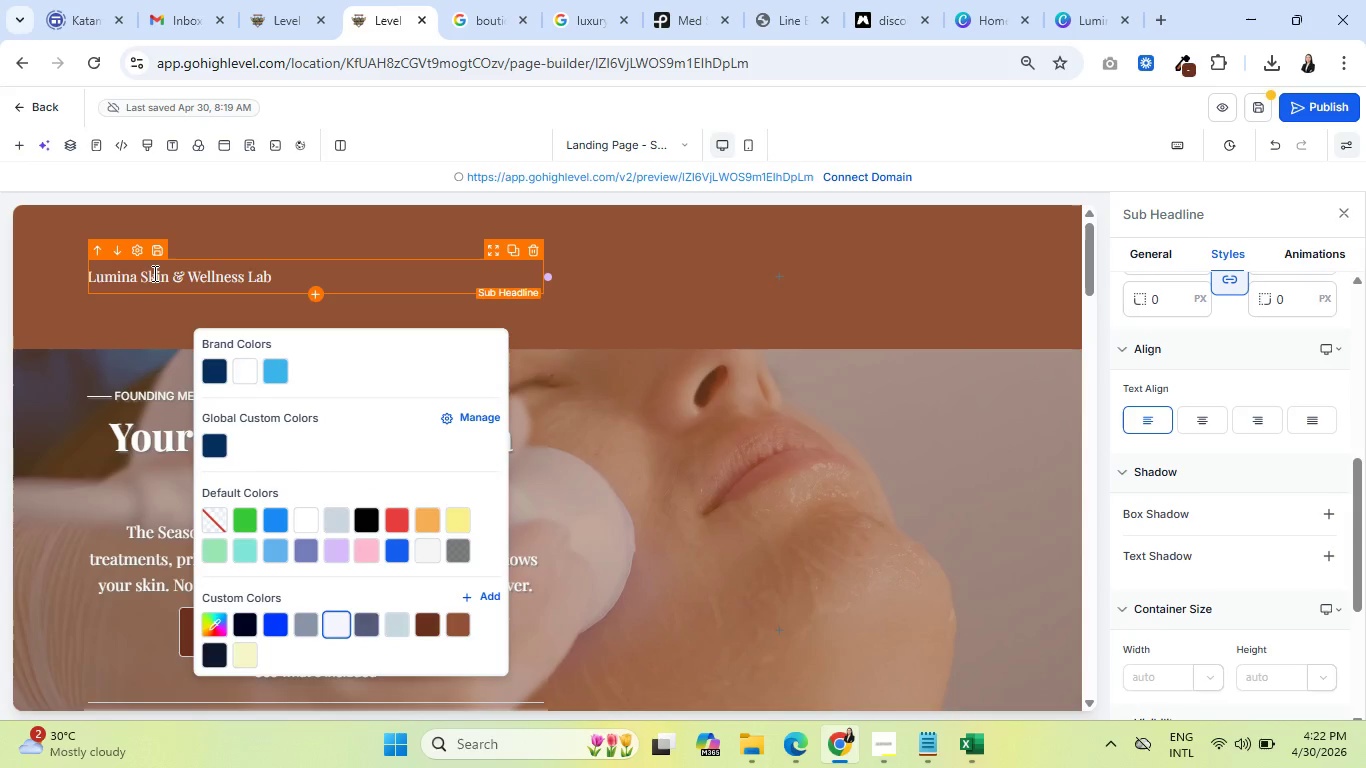 
double_click([152, 273])
 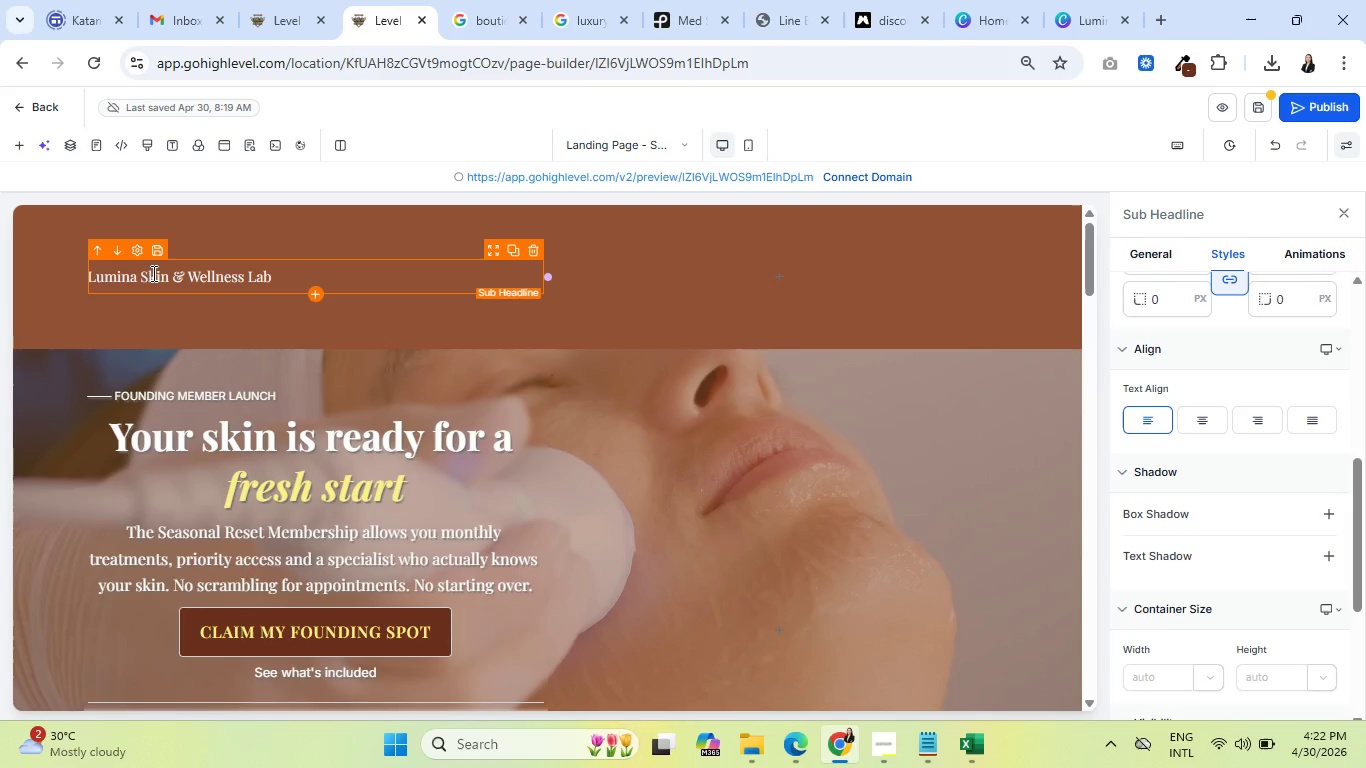 
double_click([152, 273])
 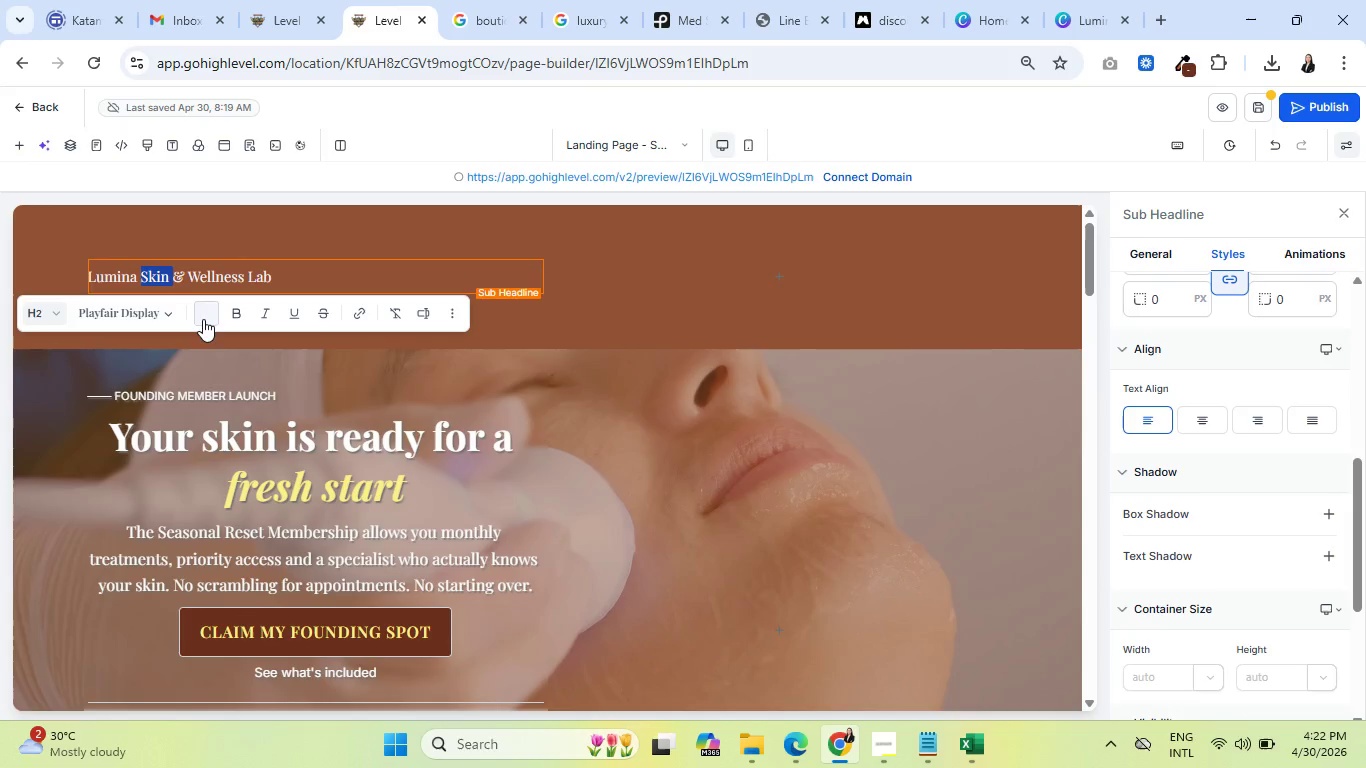 
left_click([199, 316])
 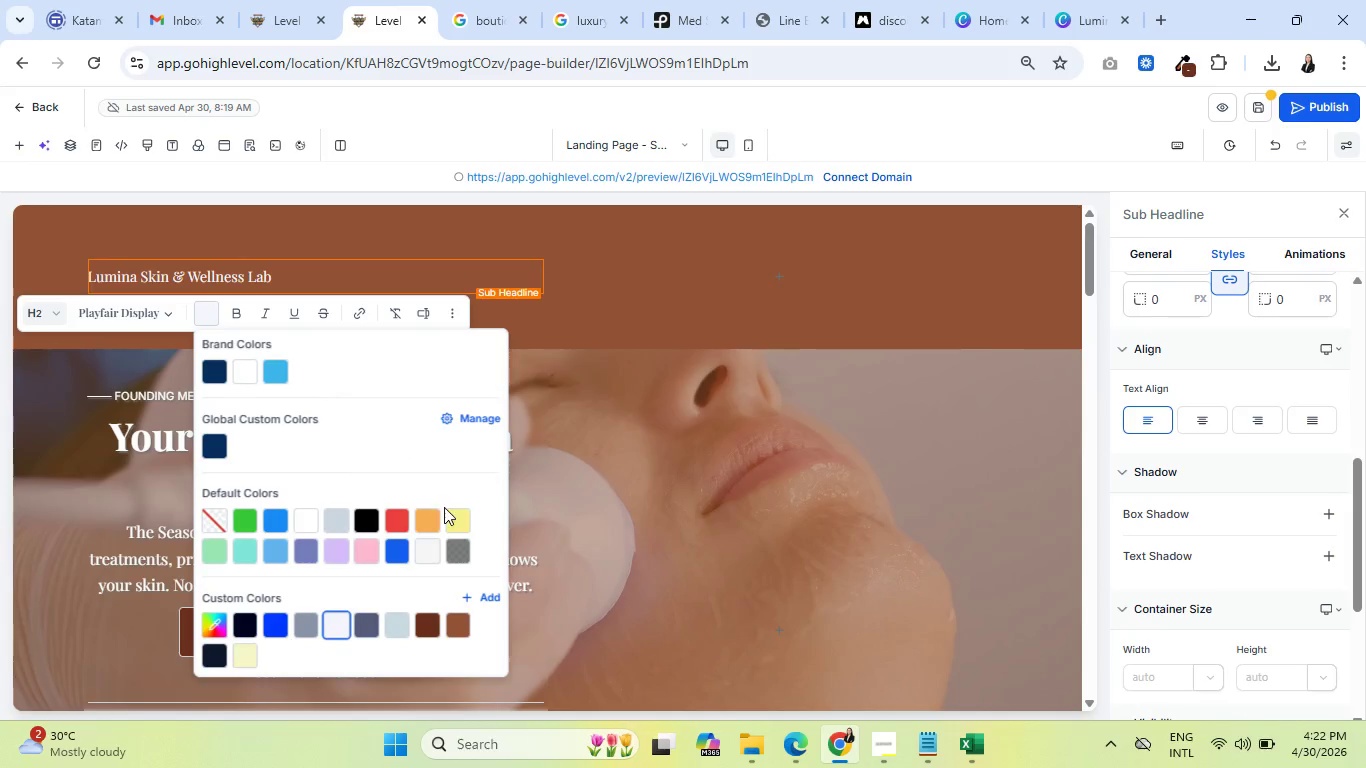 
mouse_move([416, 495])
 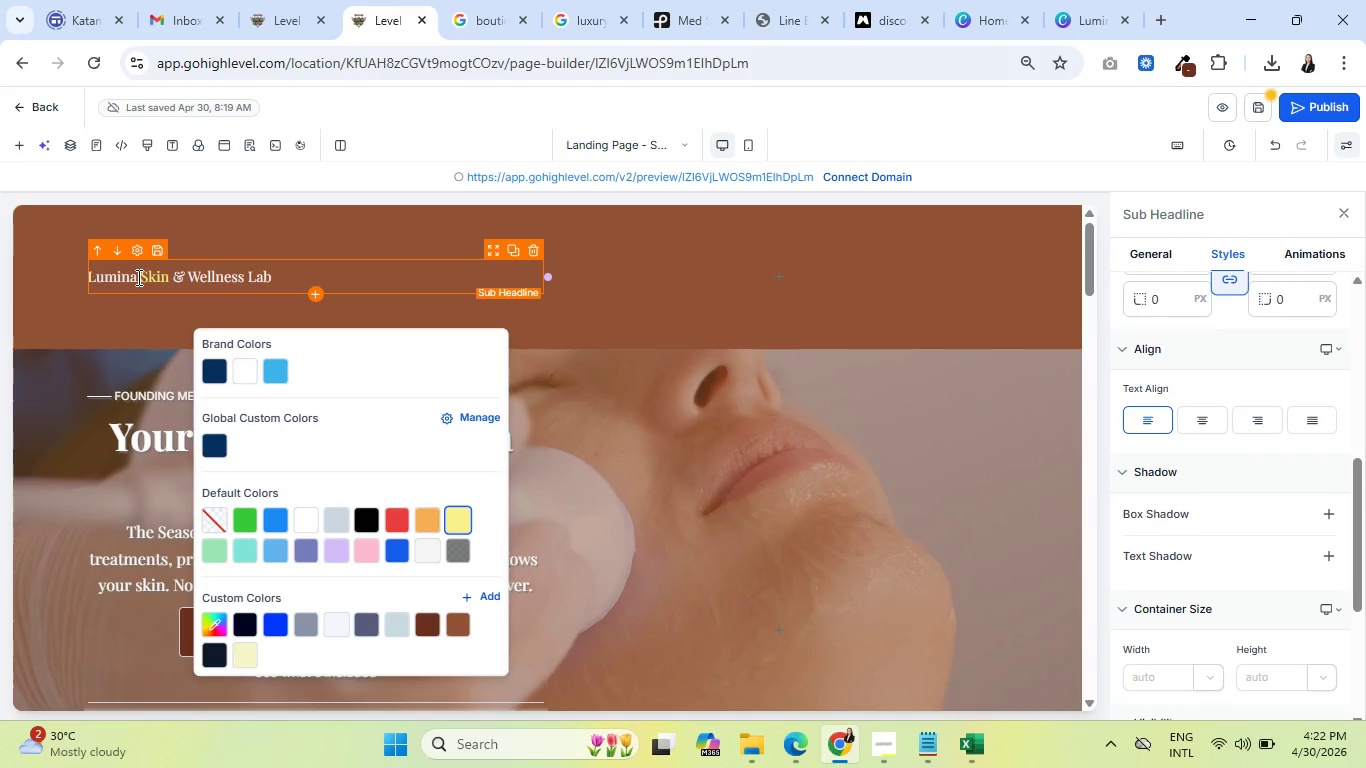 
left_click([137, 277])
 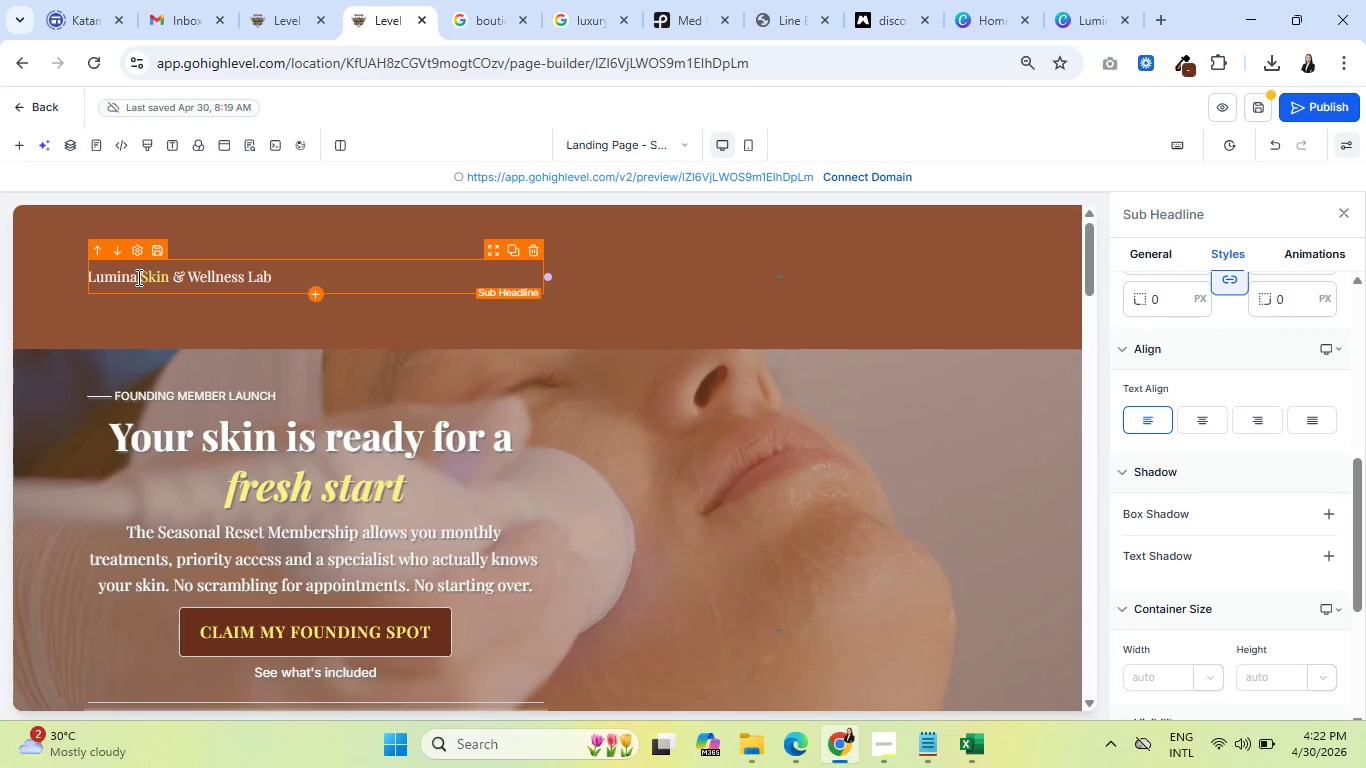 
double_click([137, 277])
 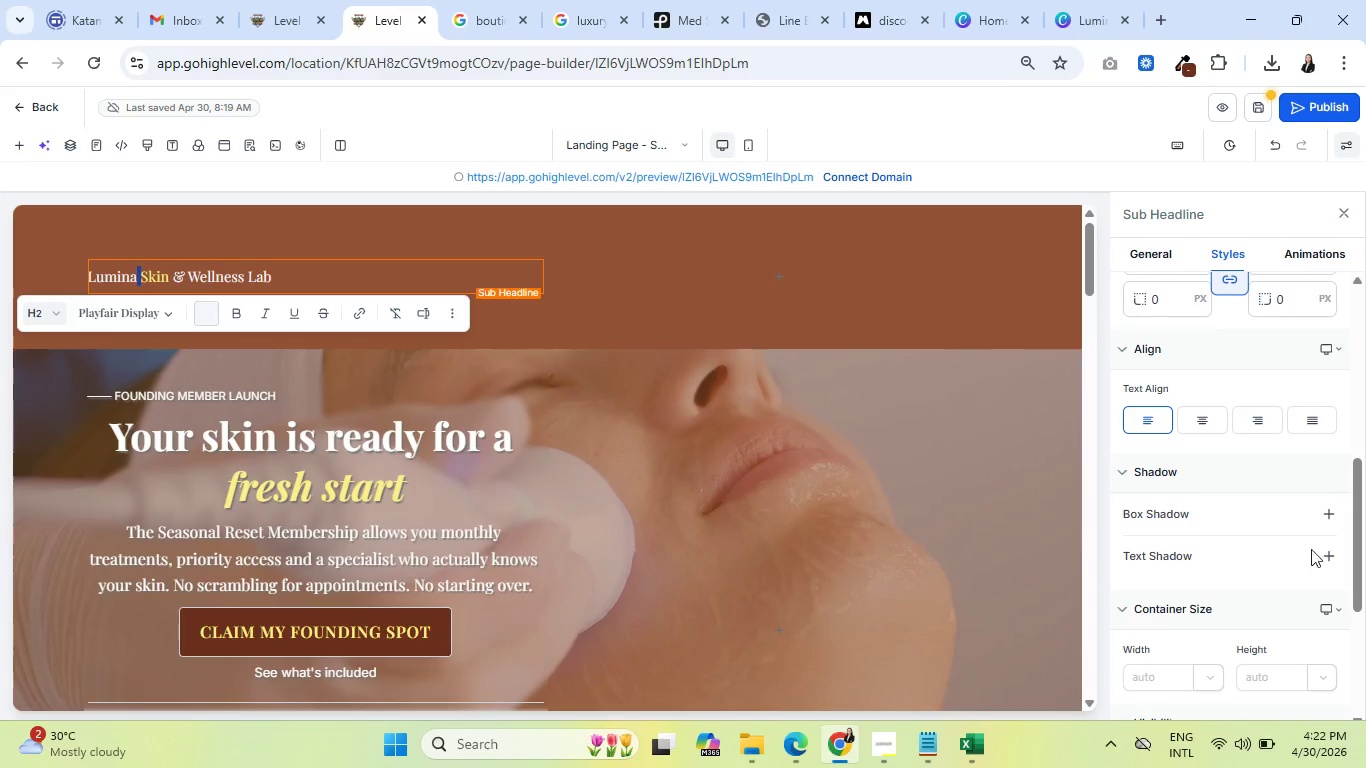 
left_click([1326, 551])
 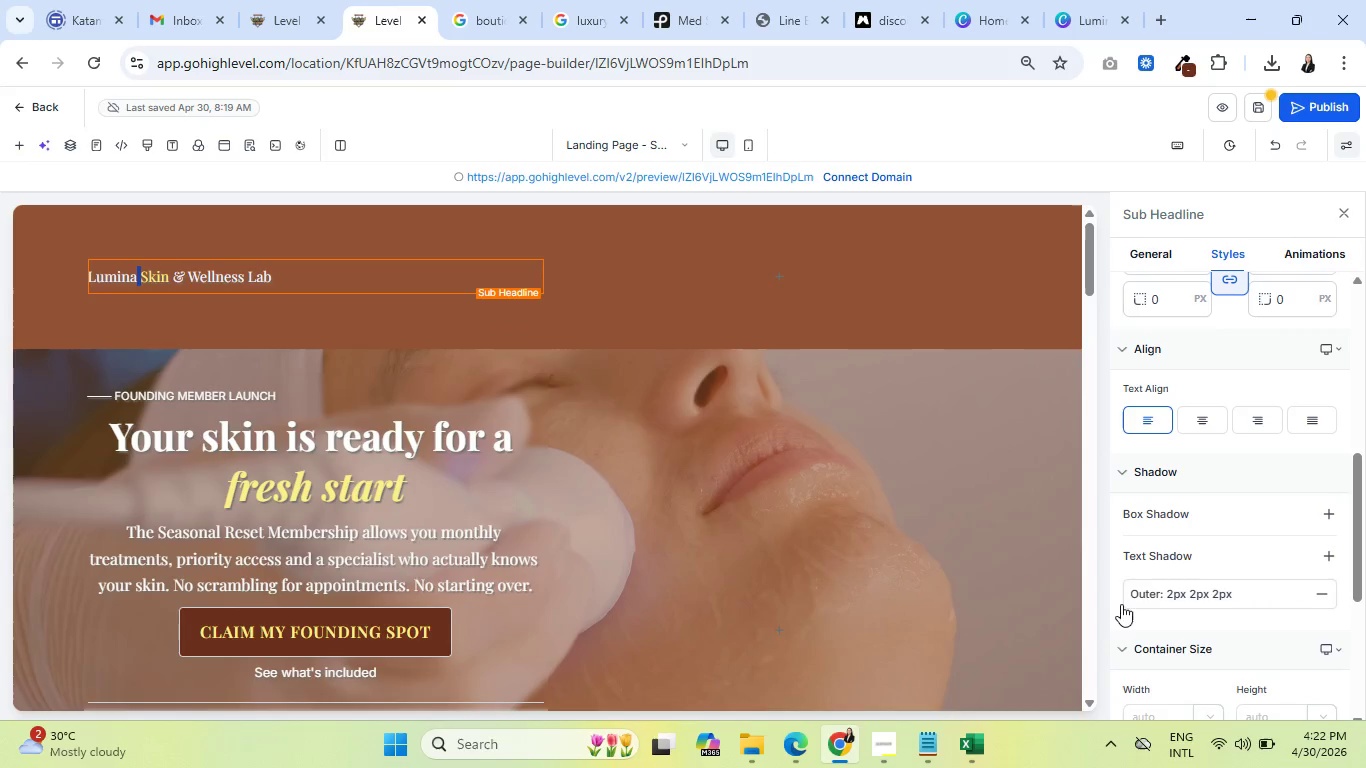 
left_click([1145, 604])
 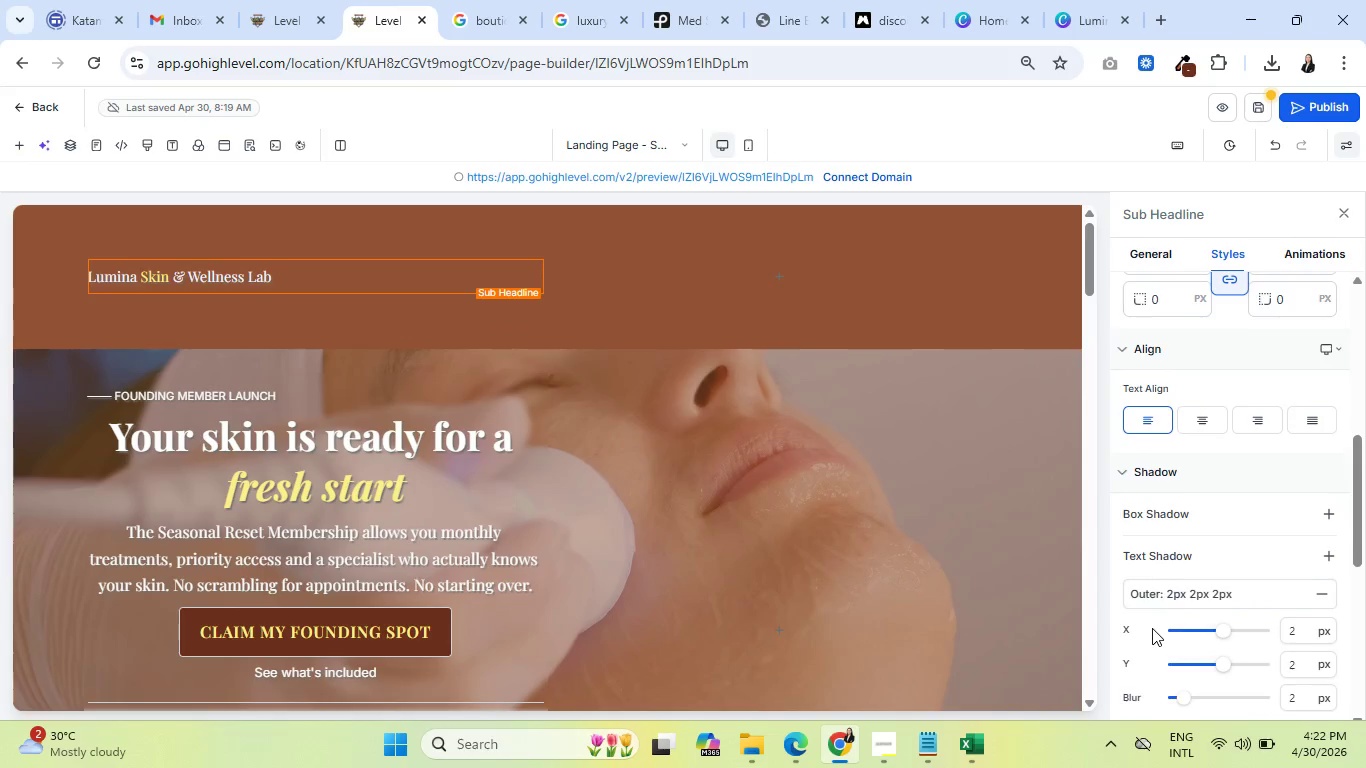 
scroll: coordinate [1166, 613], scroll_direction: down, amount: 2.0
 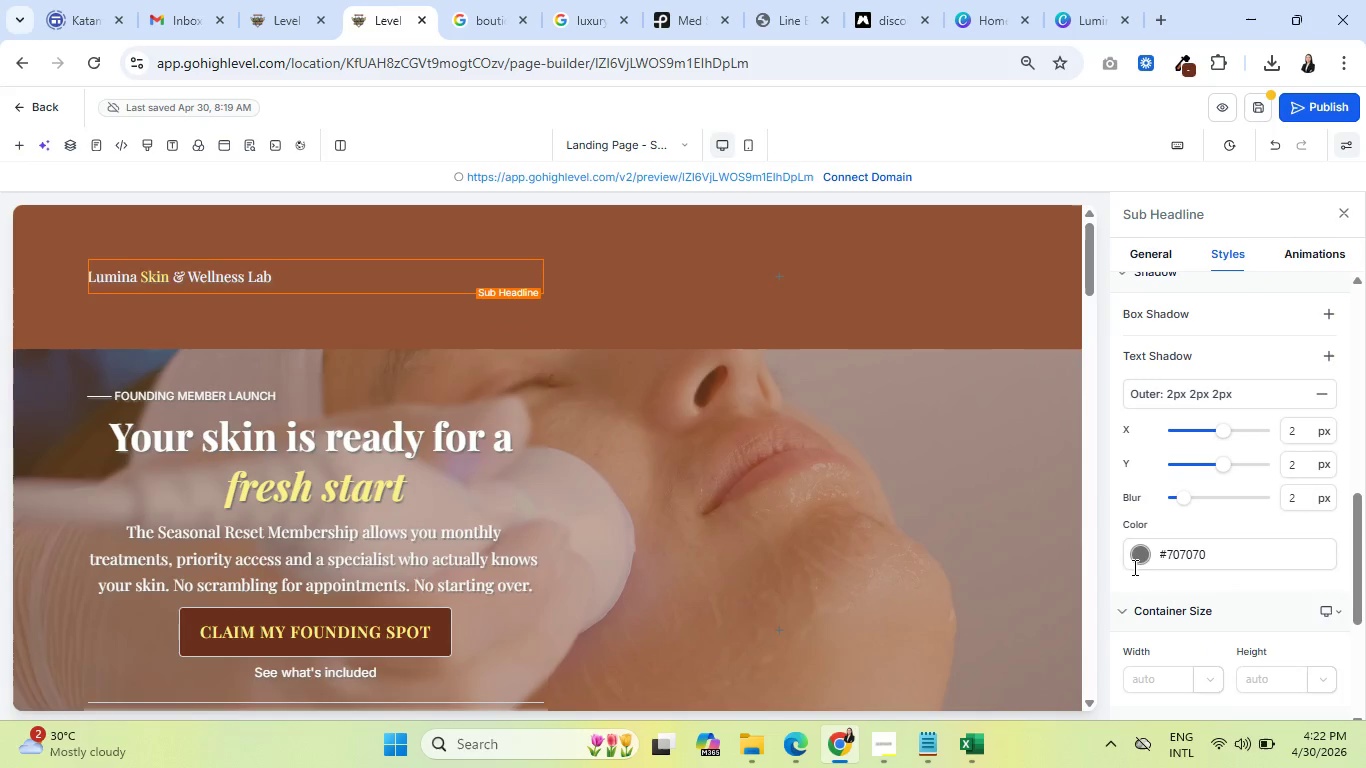 
left_click([1135, 563])
 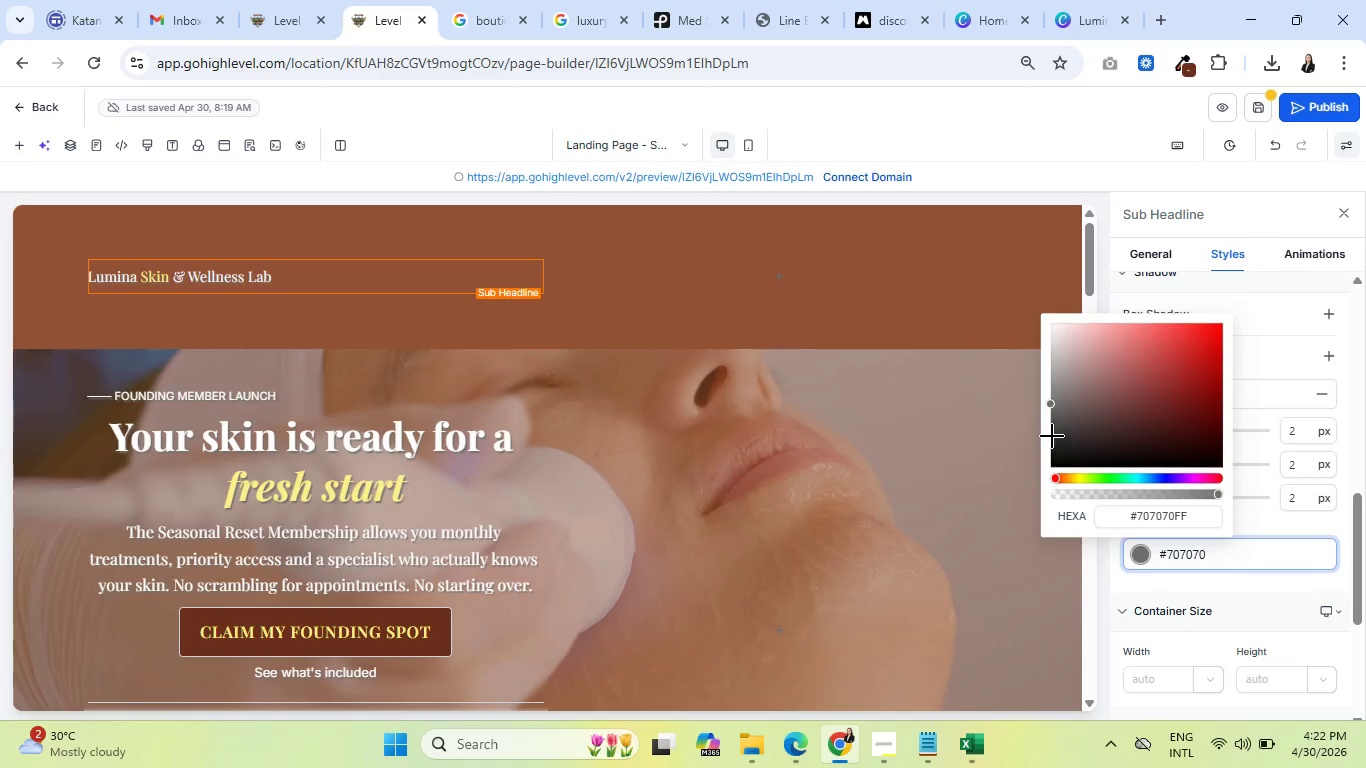 
left_click([1053, 434])
 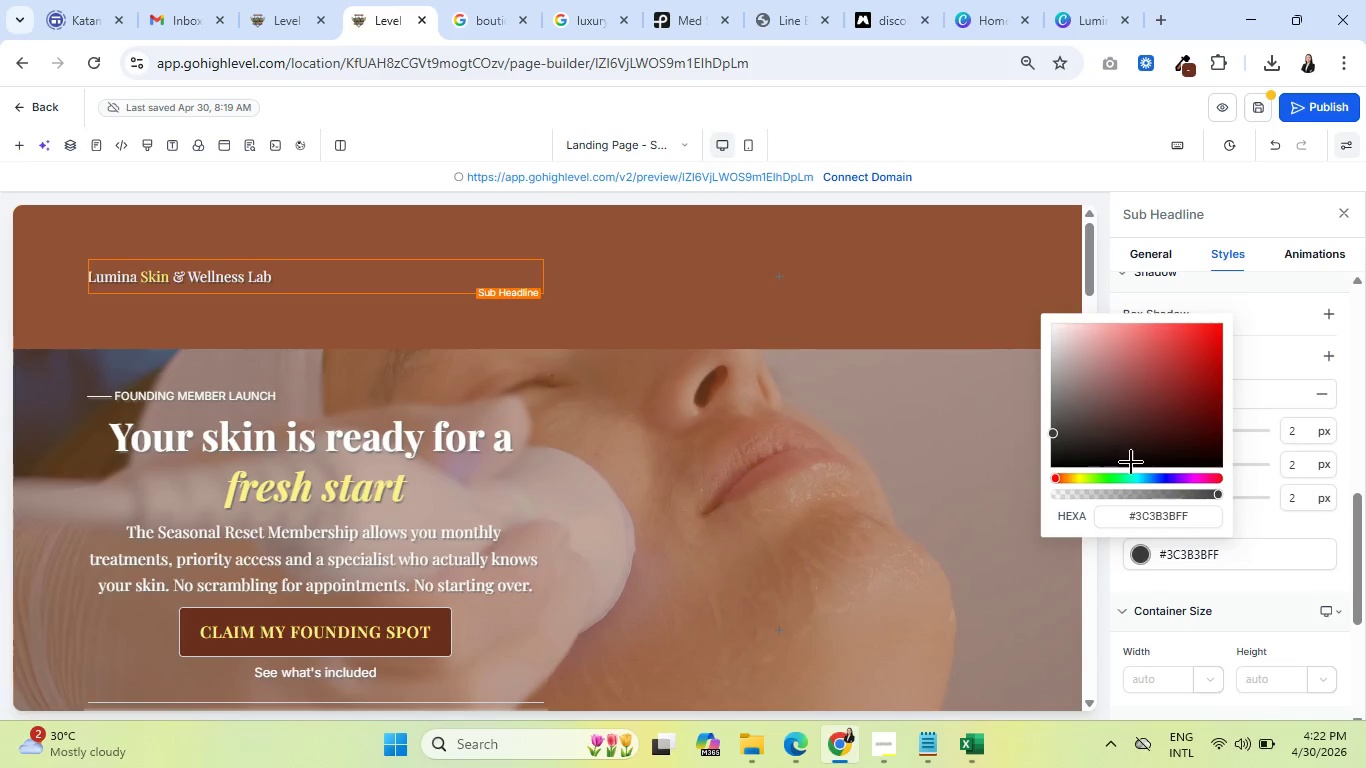 
left_click([706, 494])
 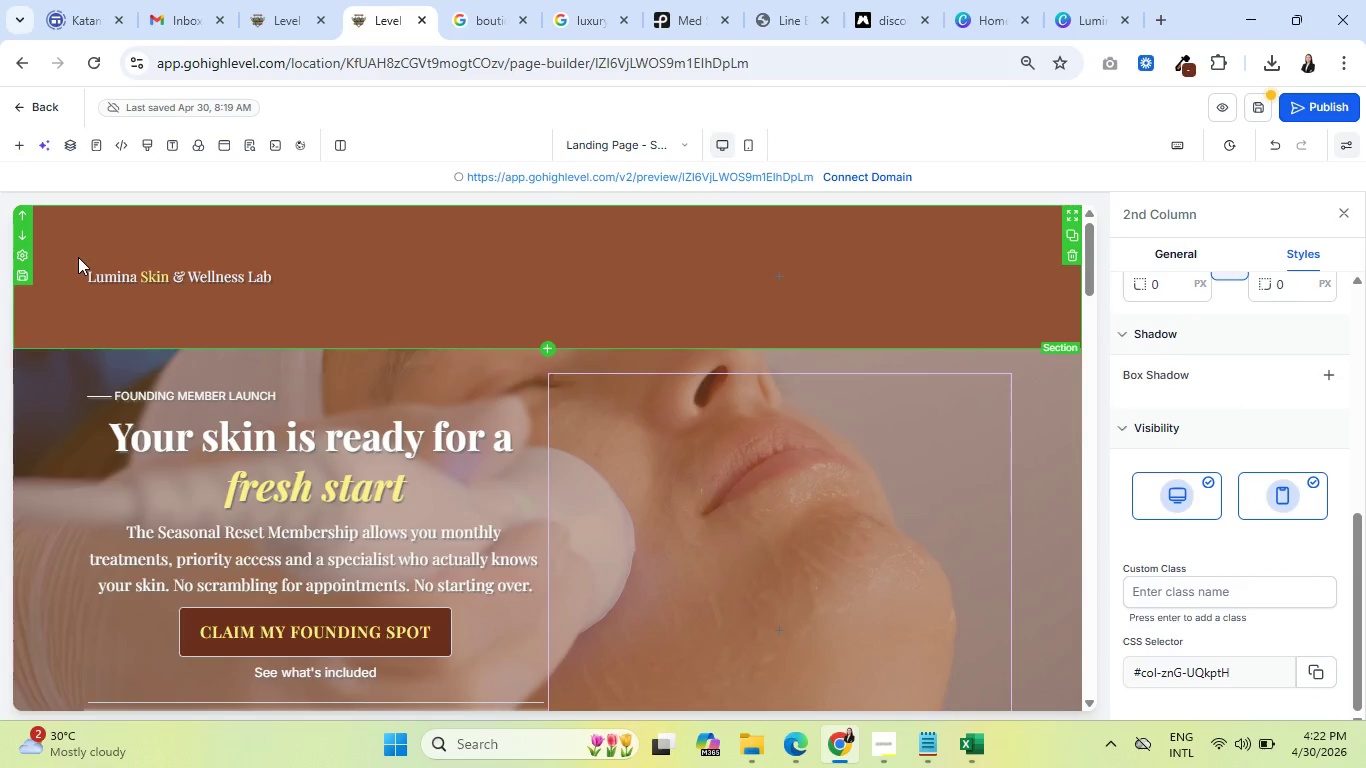 
left_click([46, 262])
 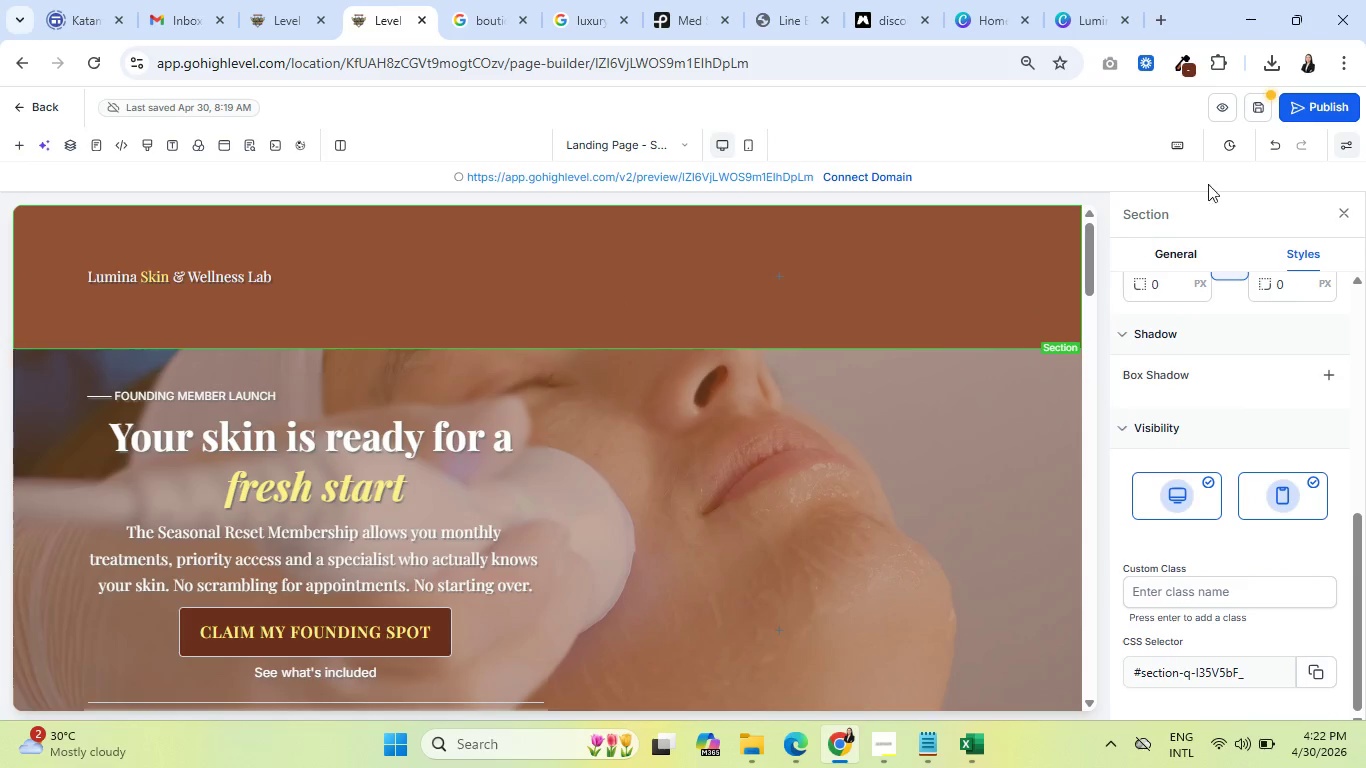 
left_click([1151, 249])
 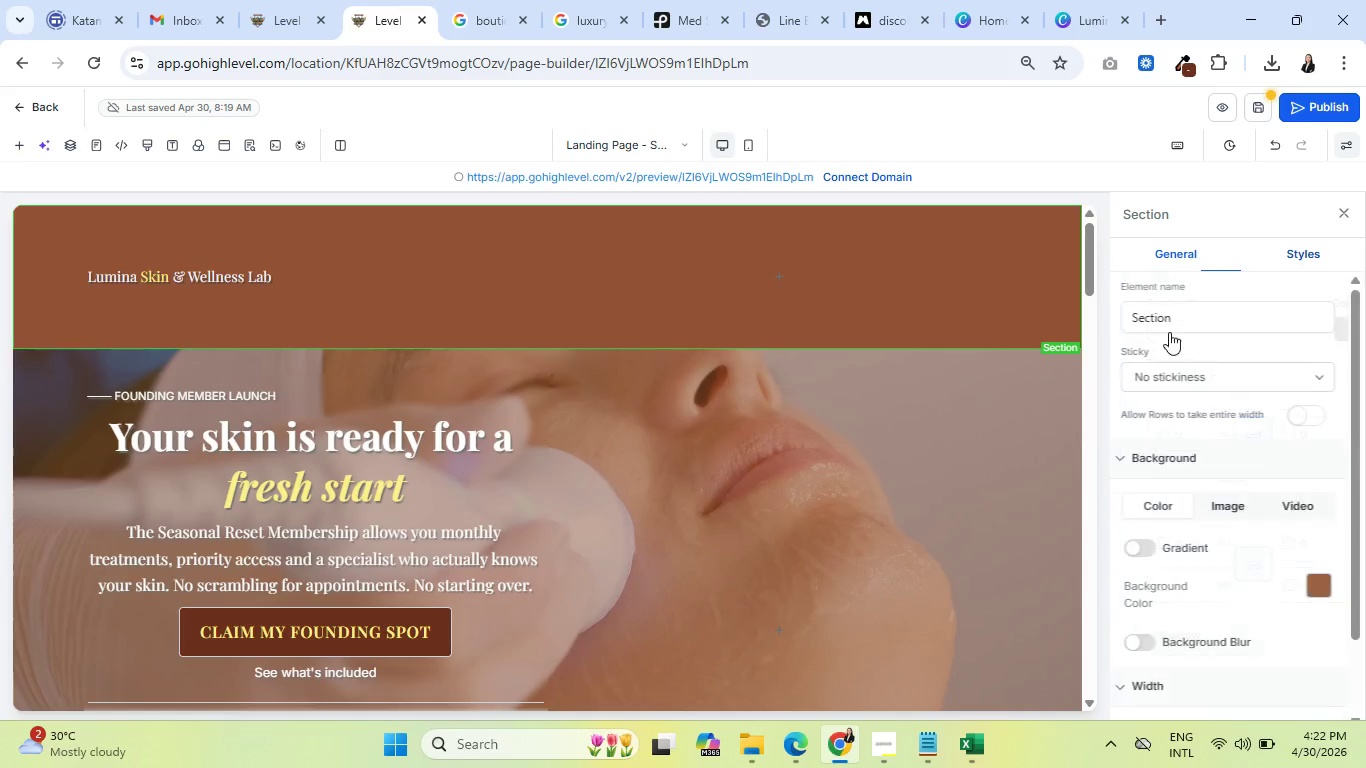 
scroll: coordinate [1171, 455], scroll_direction: down, amount: 3.0
 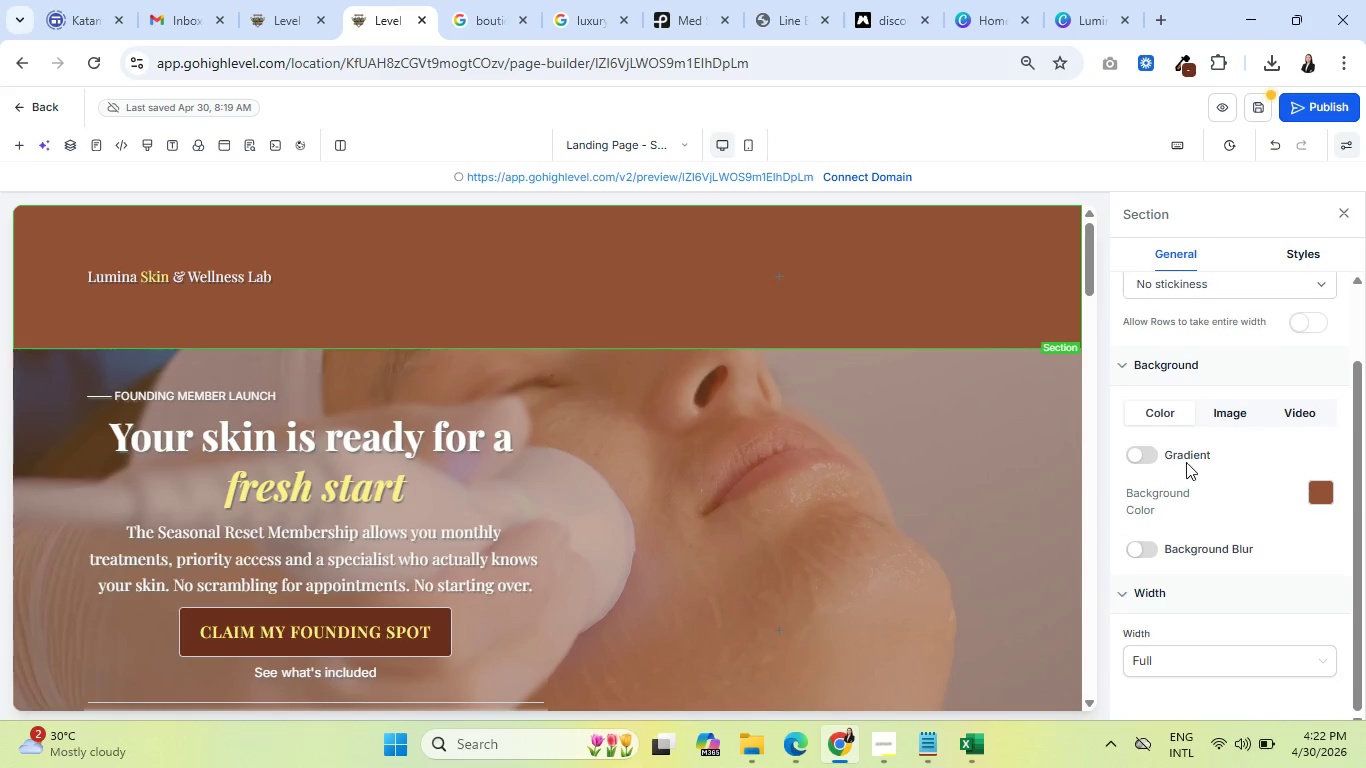 
scroll: coordinate [1186, 462], scroll_direction: up, amount: 1.0
 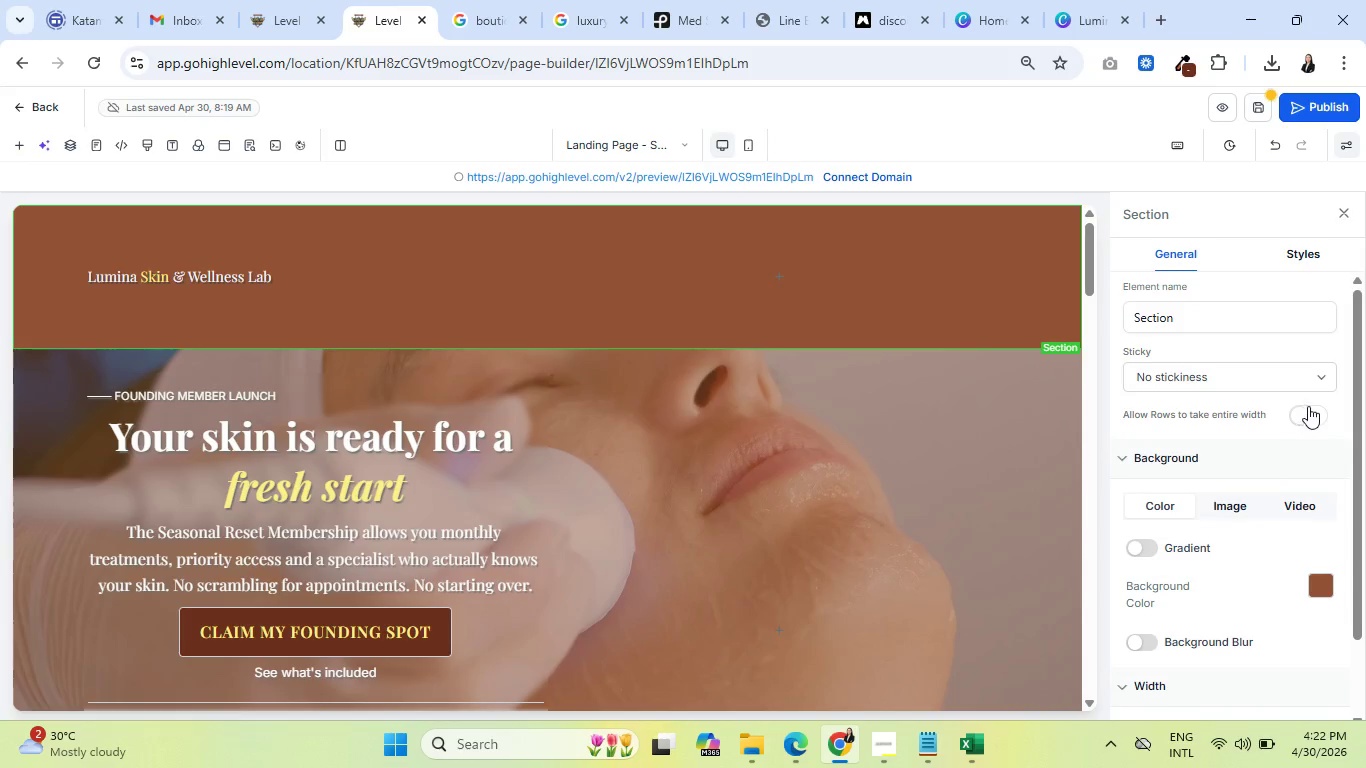 
left_click([1308, 406])
 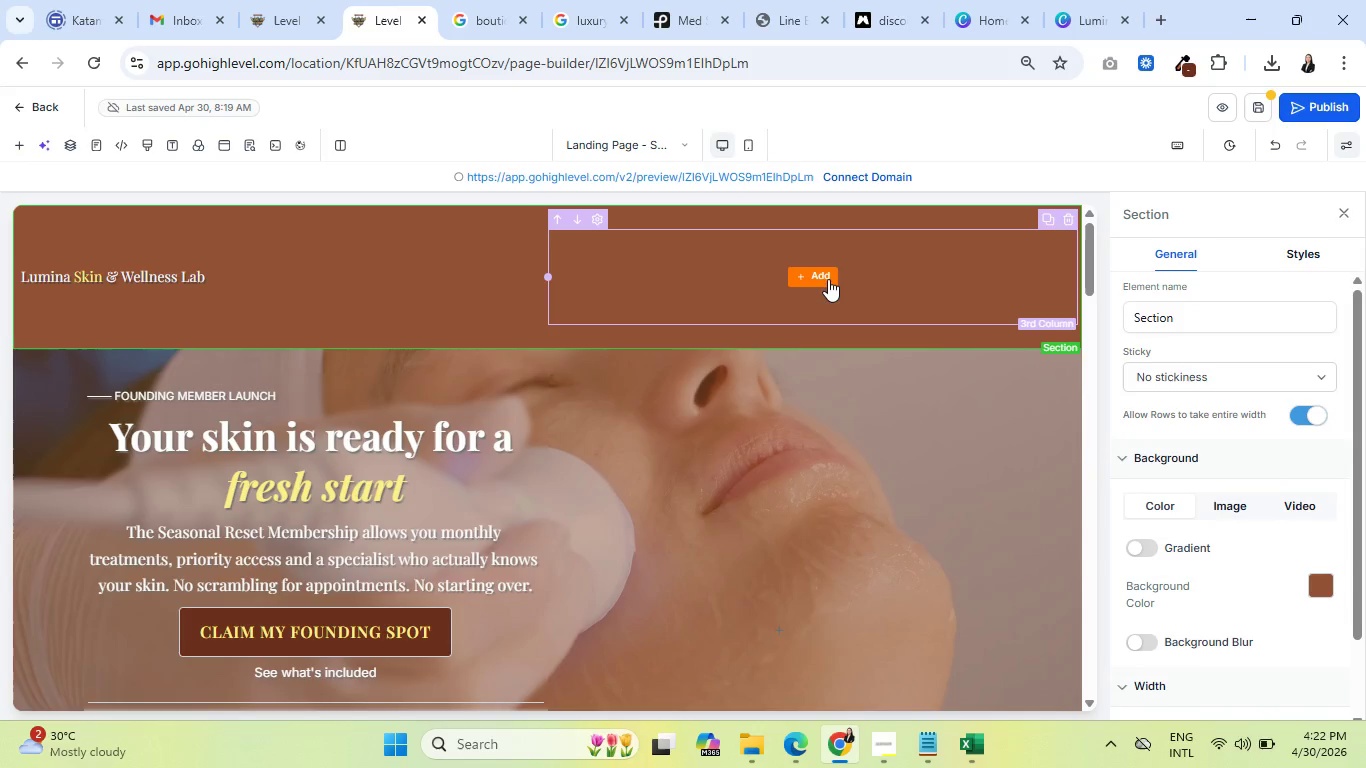 
wait(11.66)
 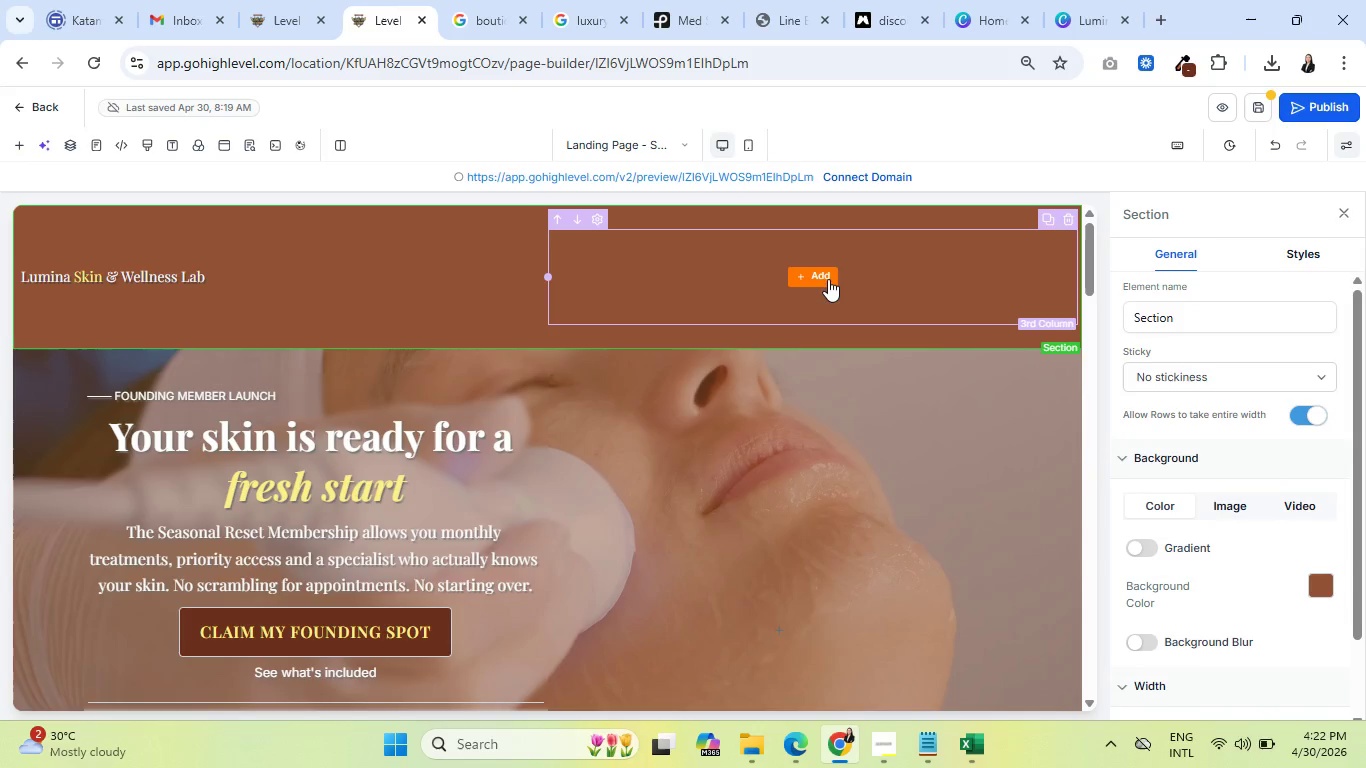 
mouse_move([44, 137])
 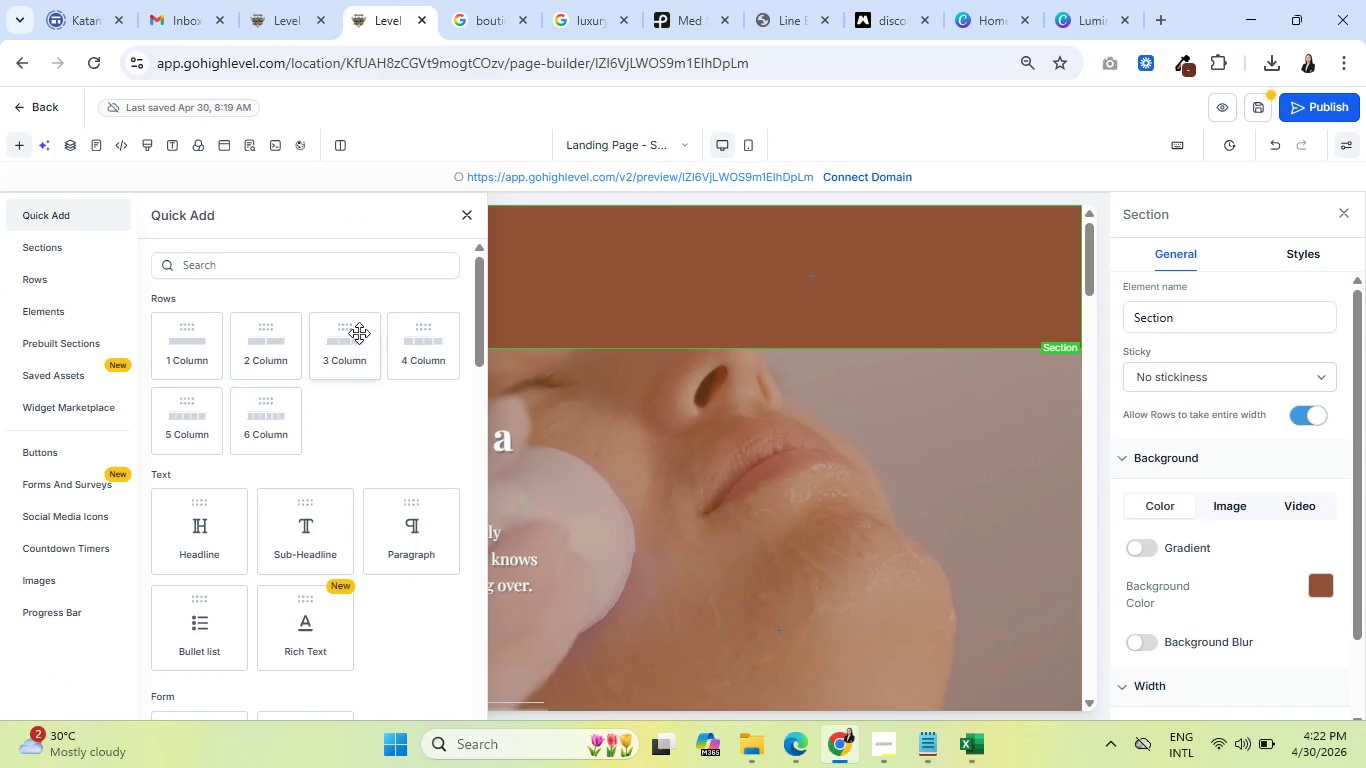 
left_click([359, 334])
 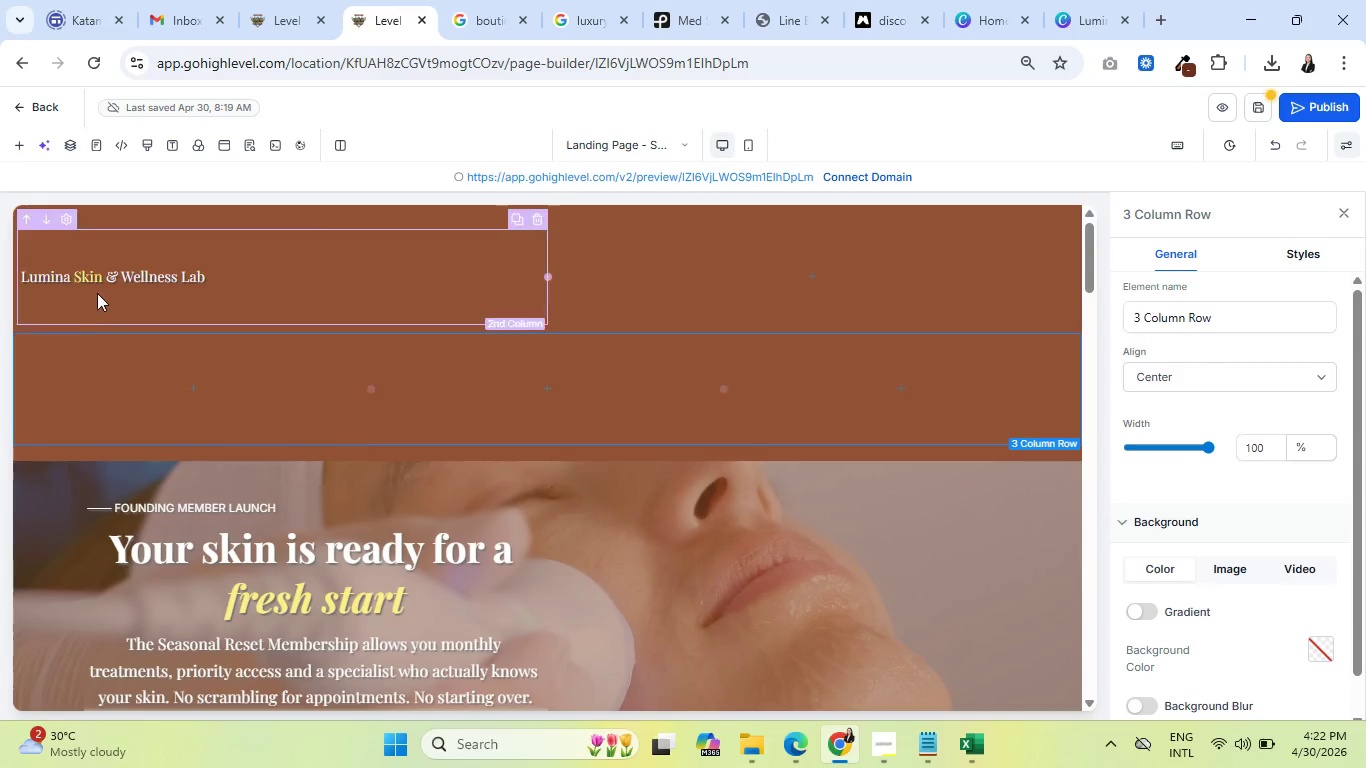 
left_click([96, 283])
 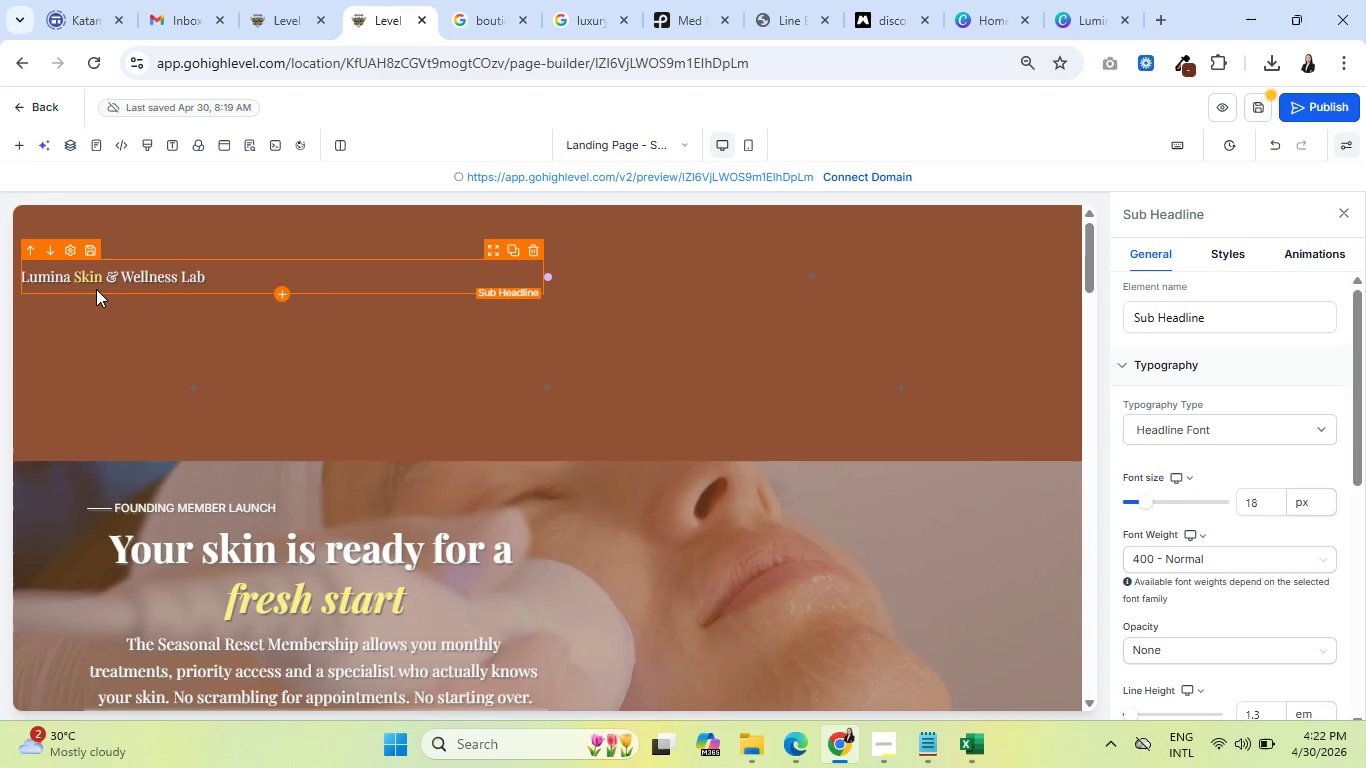 
left_click_drag(start_coordinate=[96, 289], to_coordinate=[110, 411])
 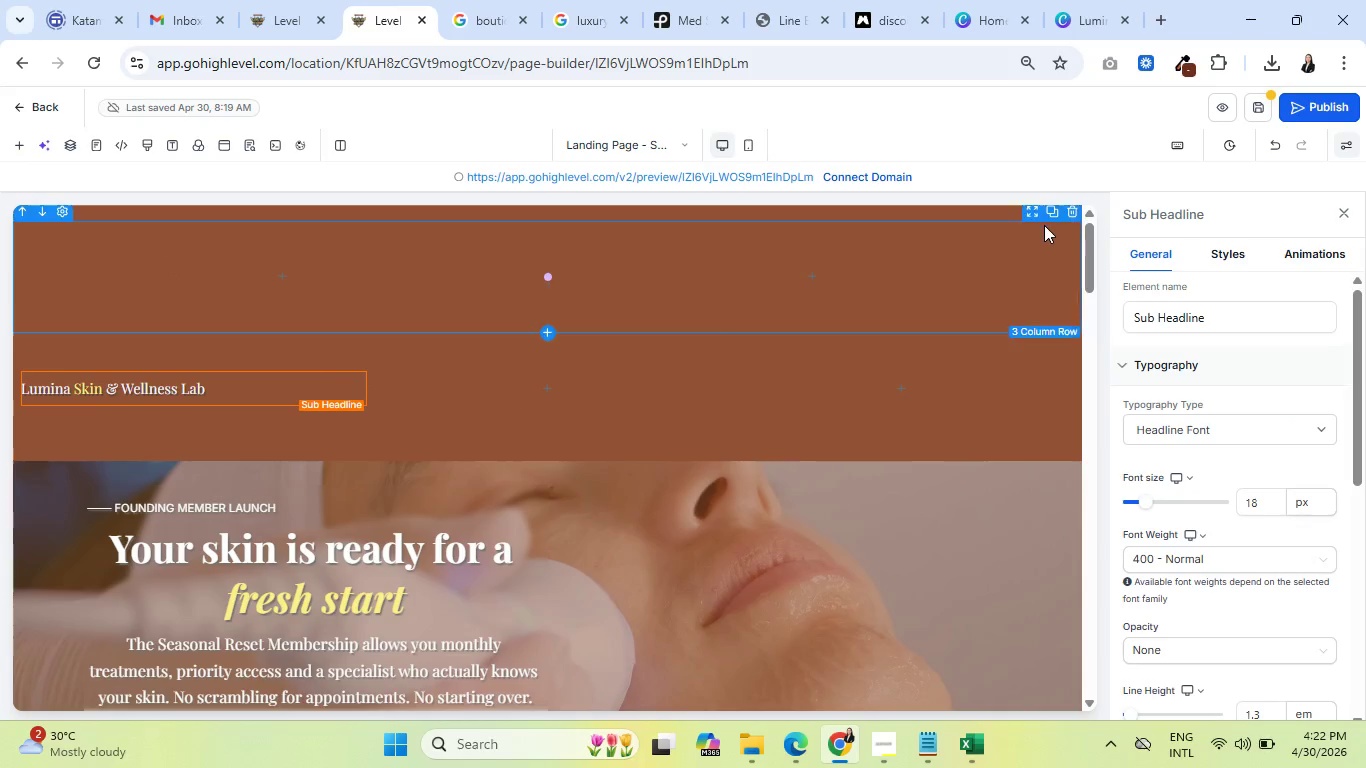 
left_click([1066, 216])
 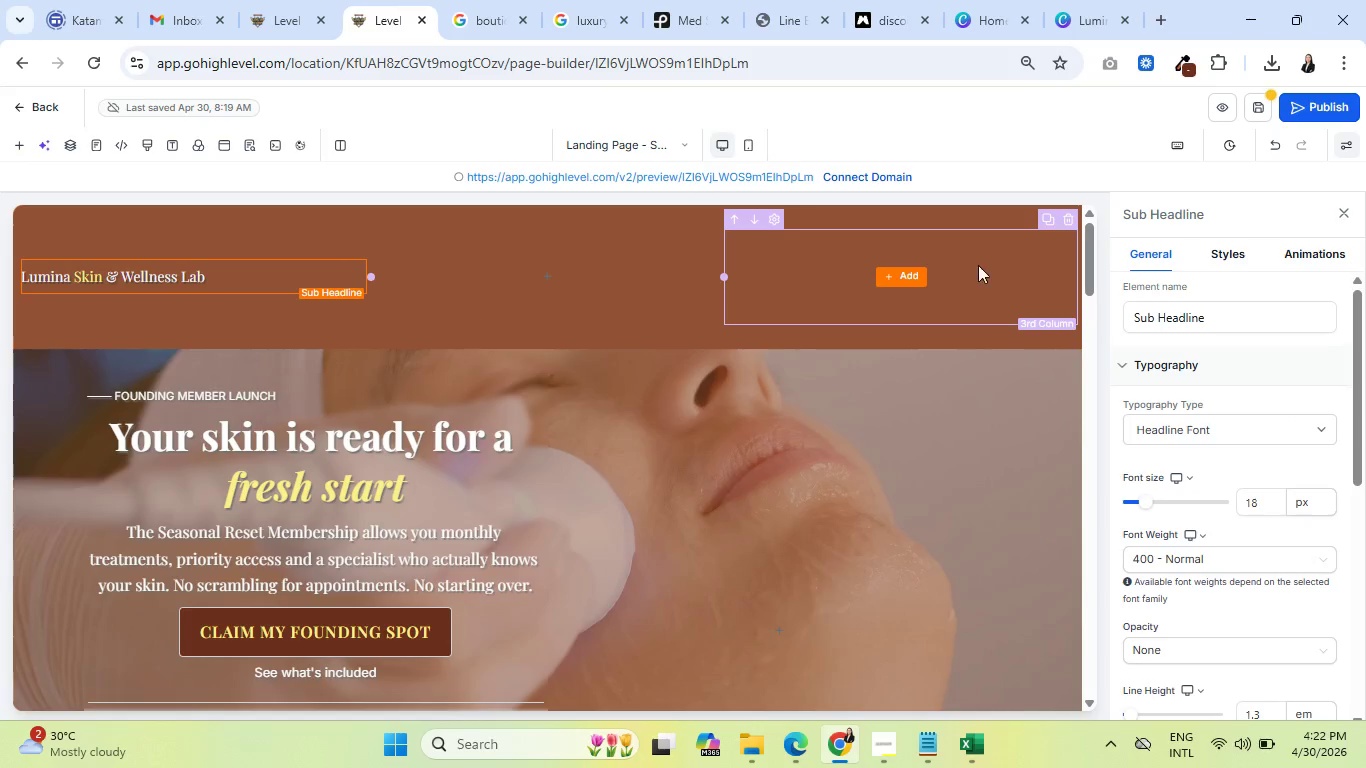 
left_click([909, 272])
 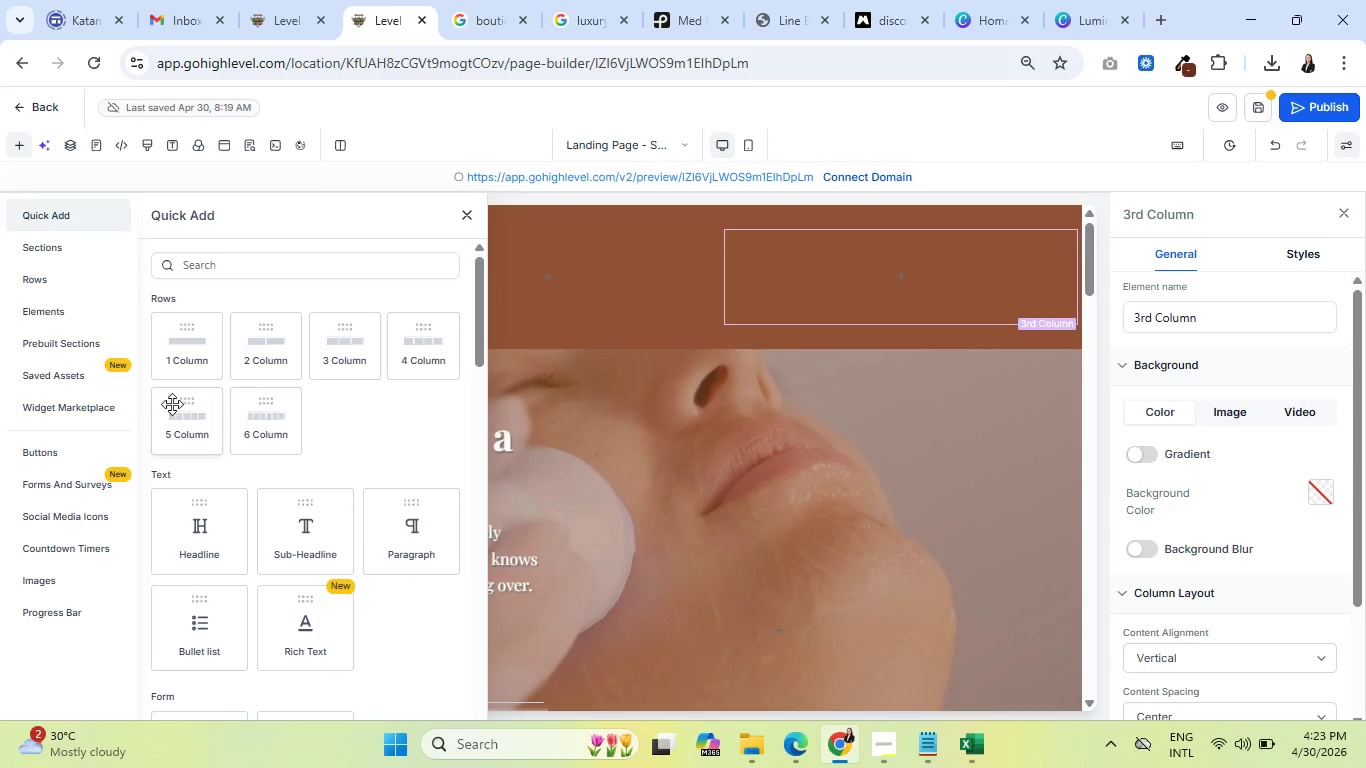 
left_click([52, 453])
 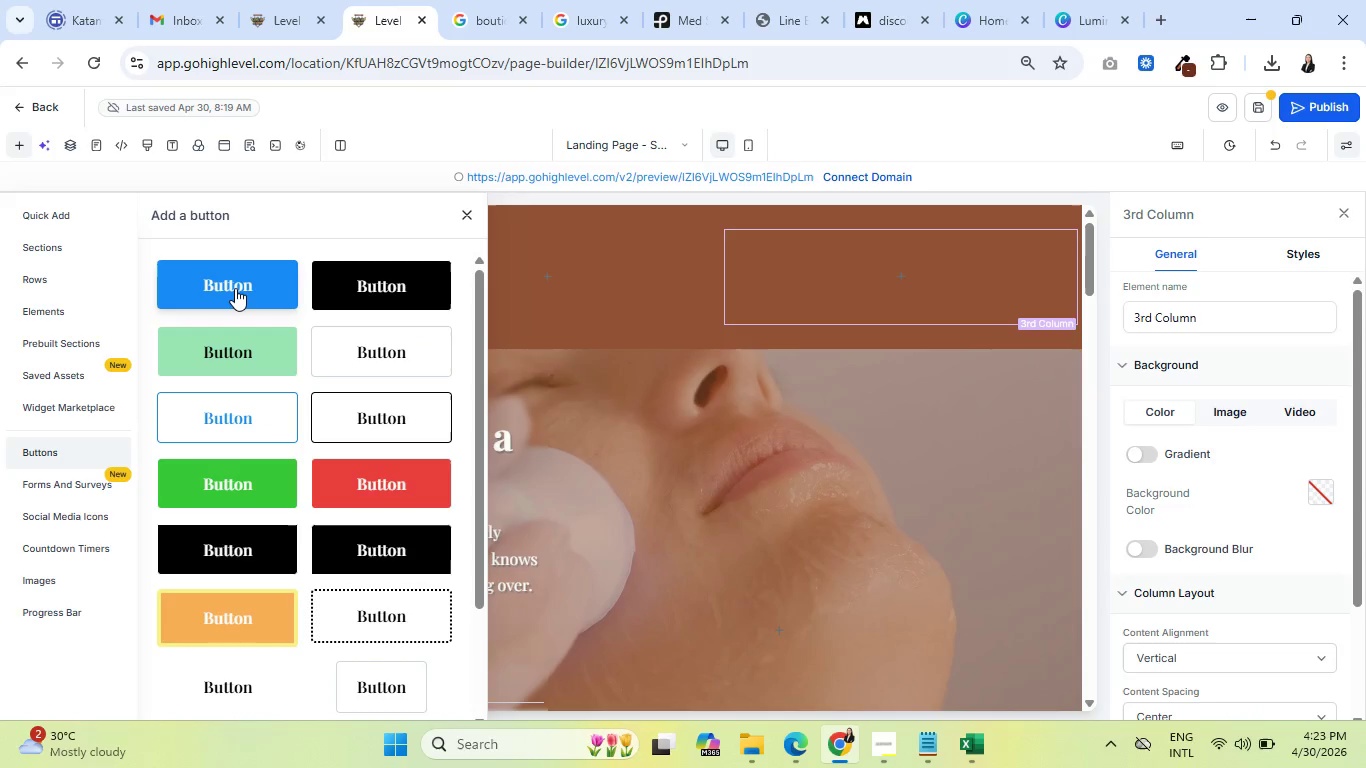 
left_click([235, 288])
 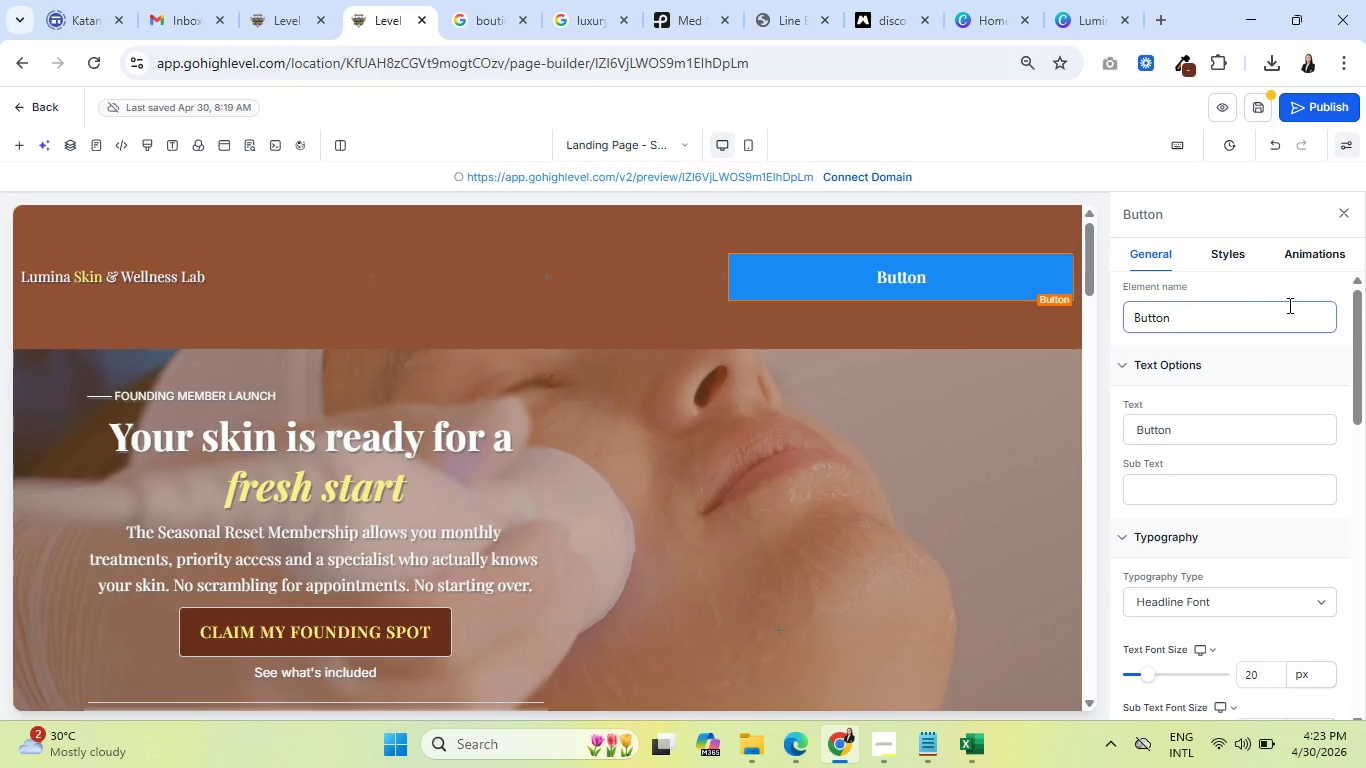 
left_click([1232, 260])
 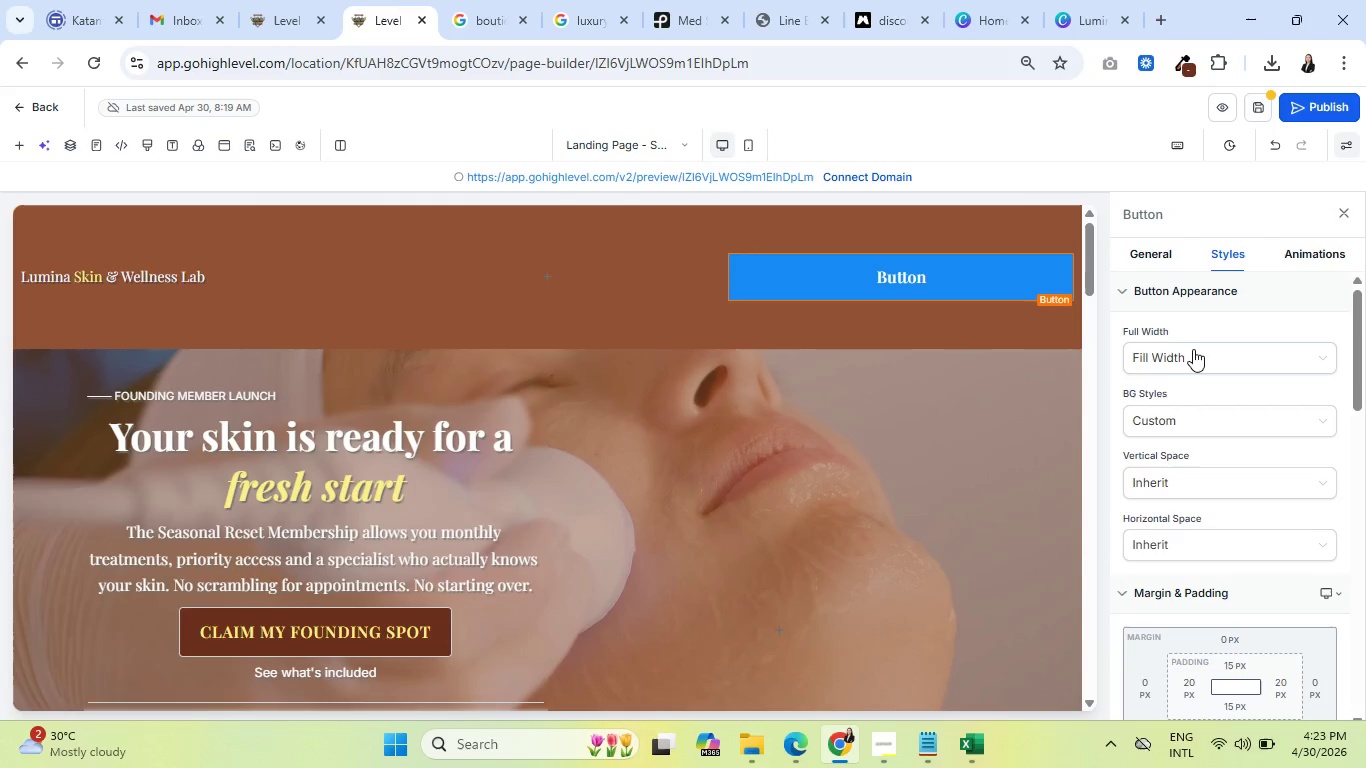 
left_click([1198, 356])
 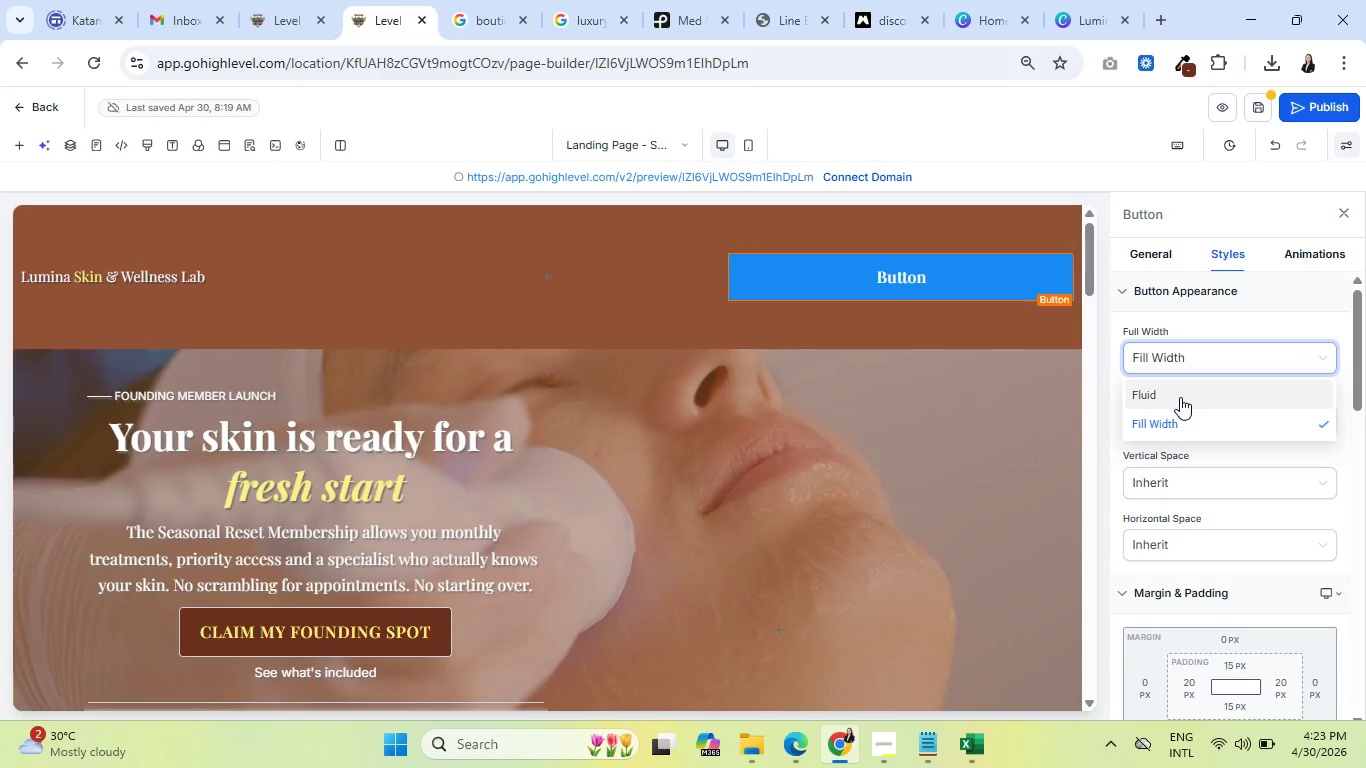 
left_click([1180, 396])
 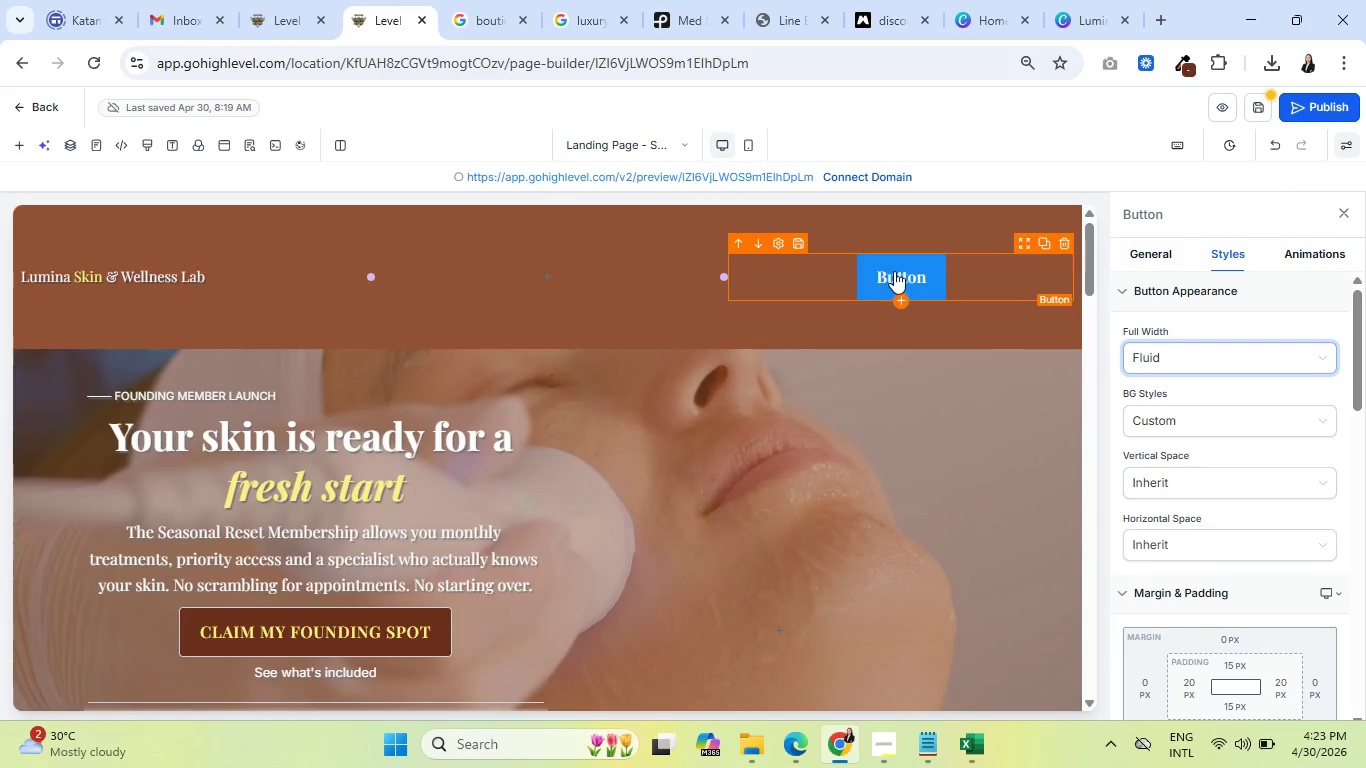 
left_click([894, 271])
 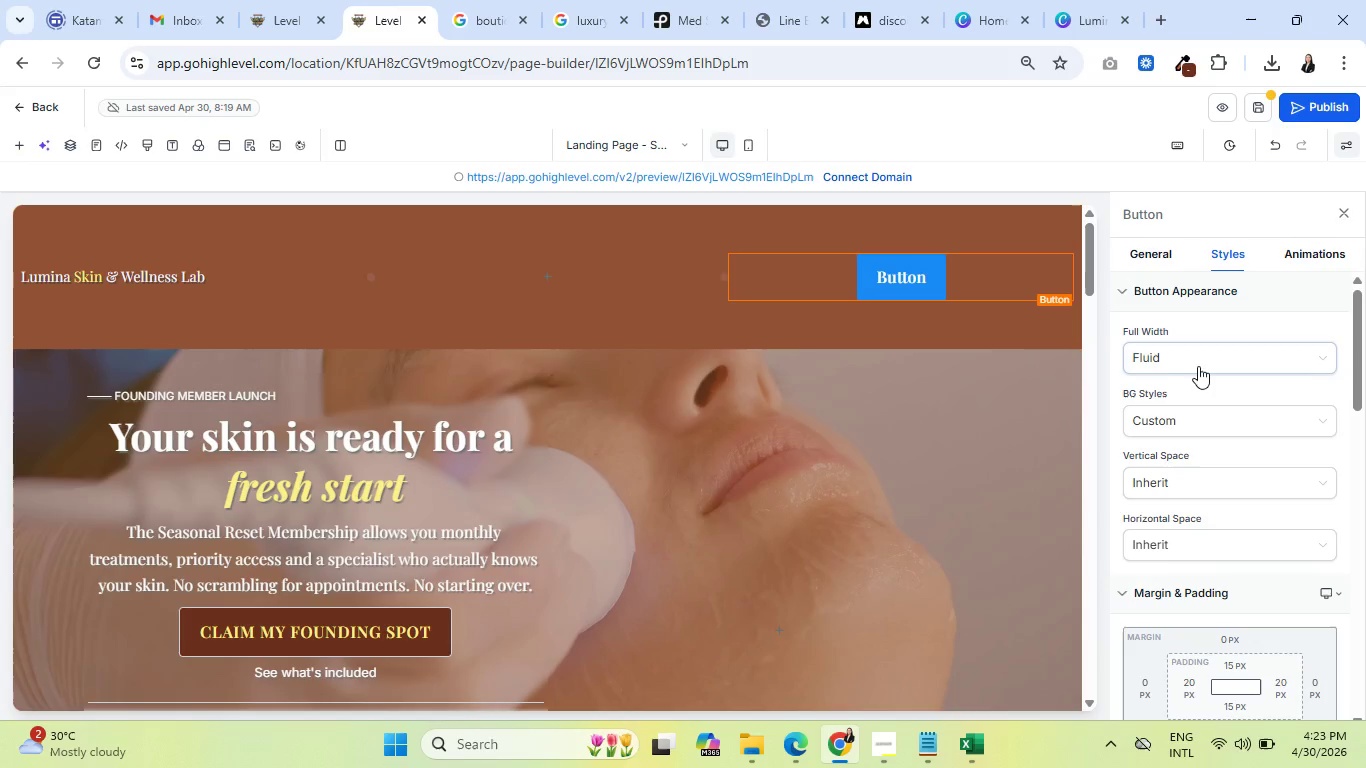 
scroll: coordinate [1215, 361], scroll_direction: up, amount: 2.0
 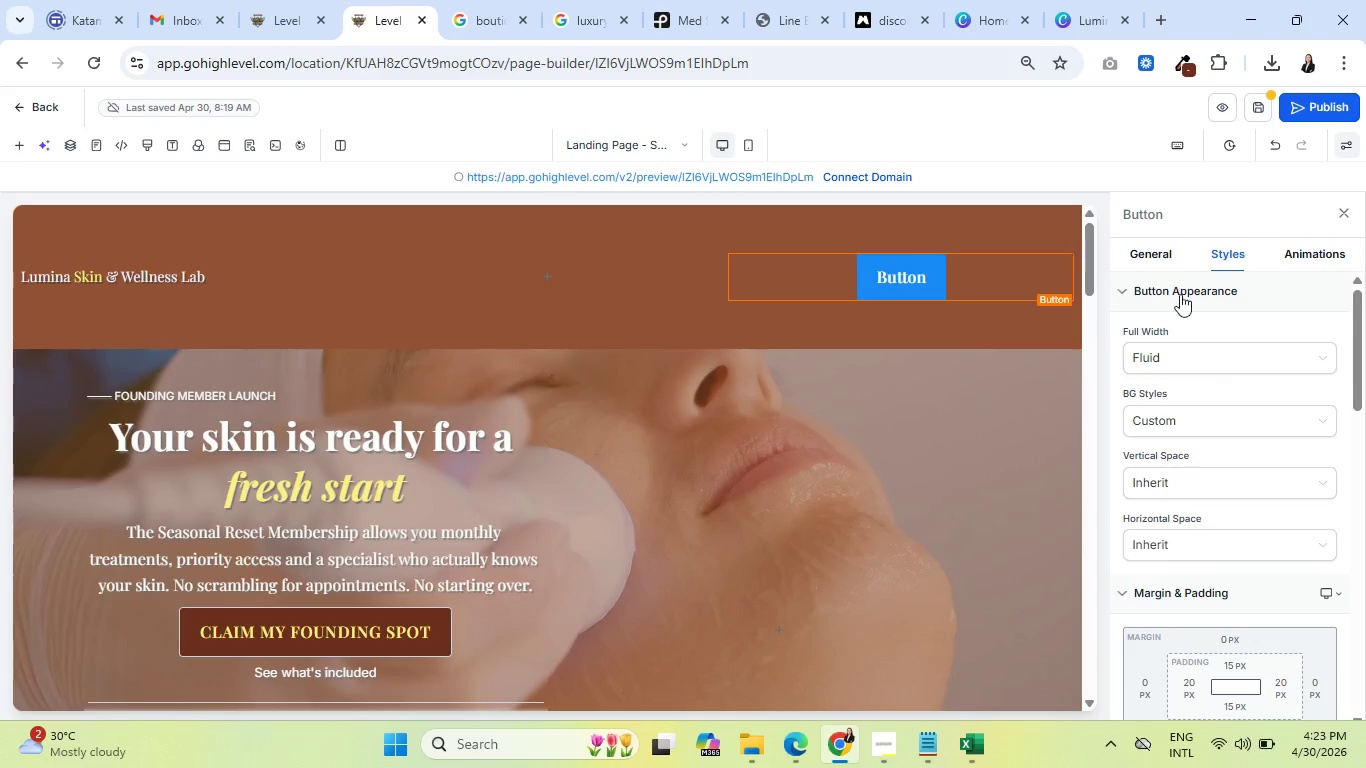 
left_click([1142, 254])
 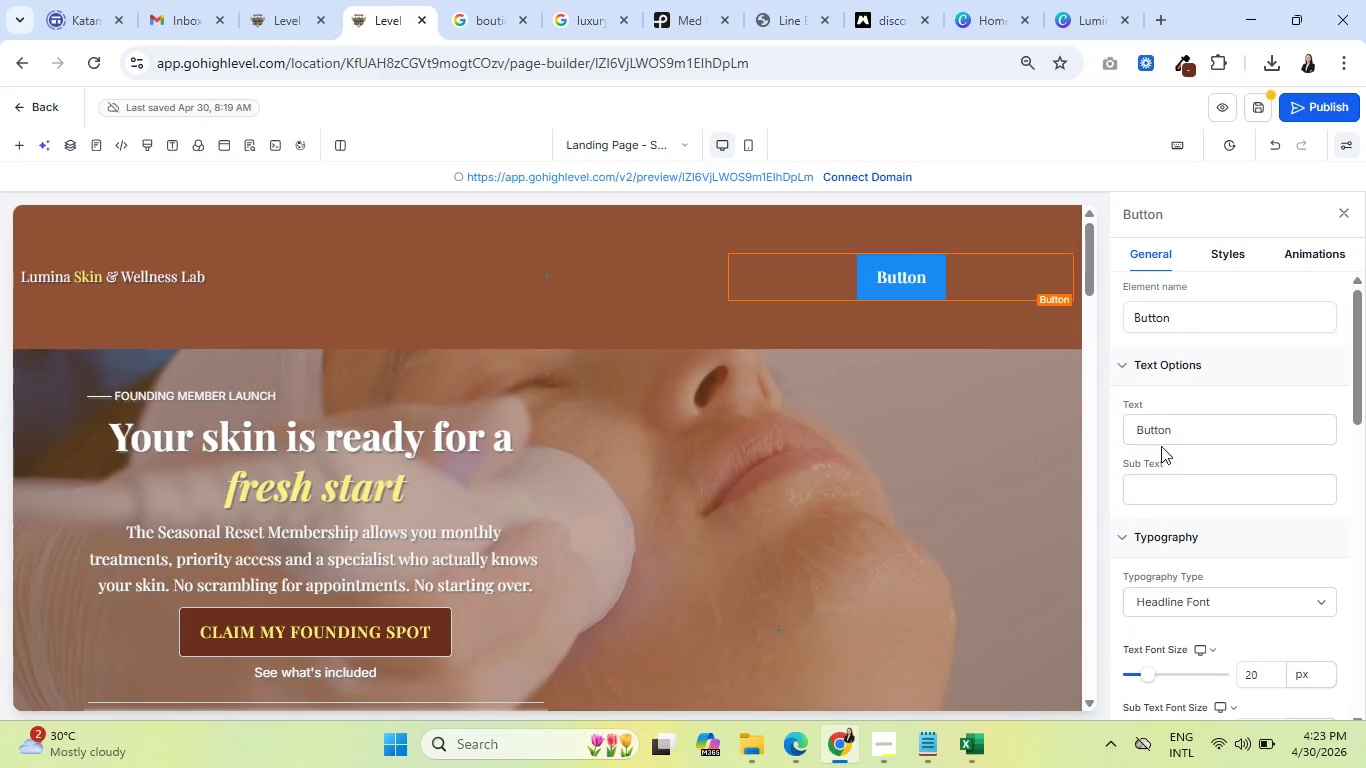 
double_click([1150, 424])
 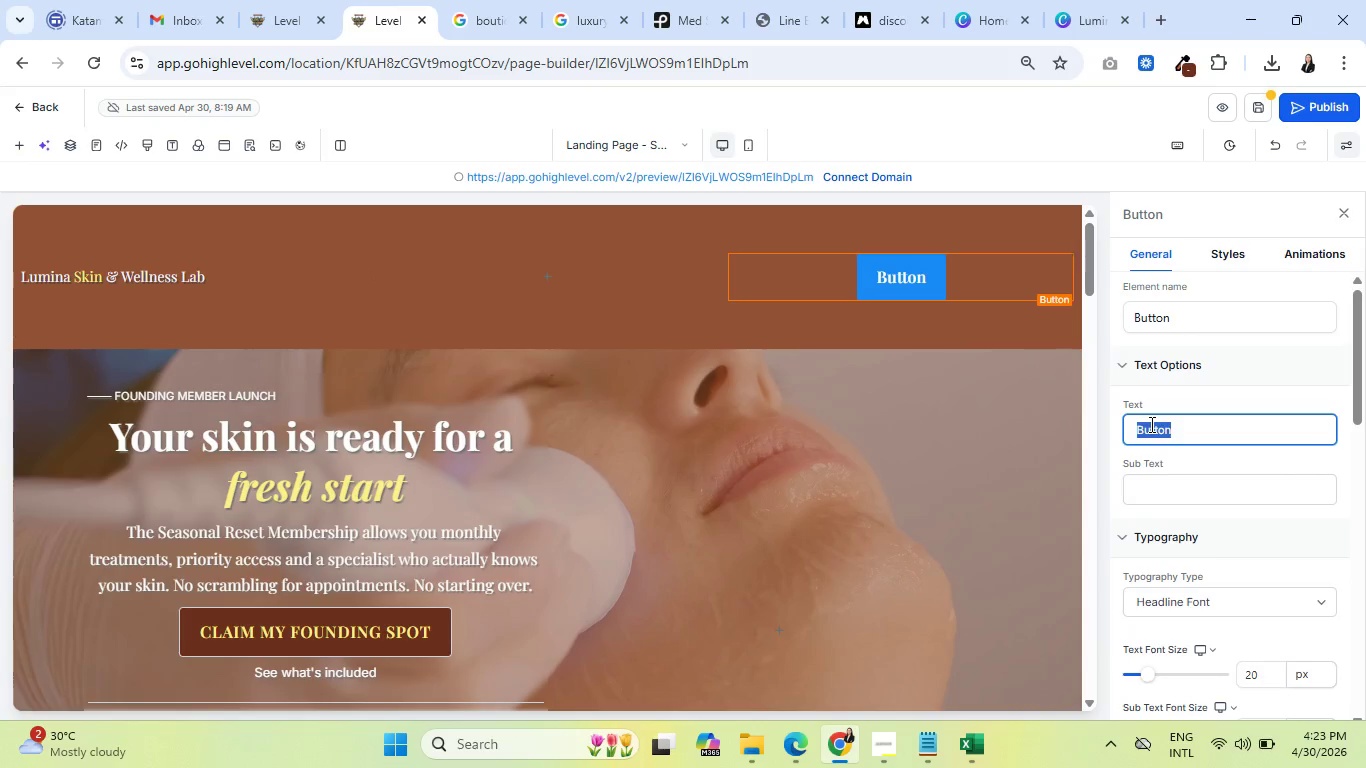 
type(CLAIM YOUR SPOT)
 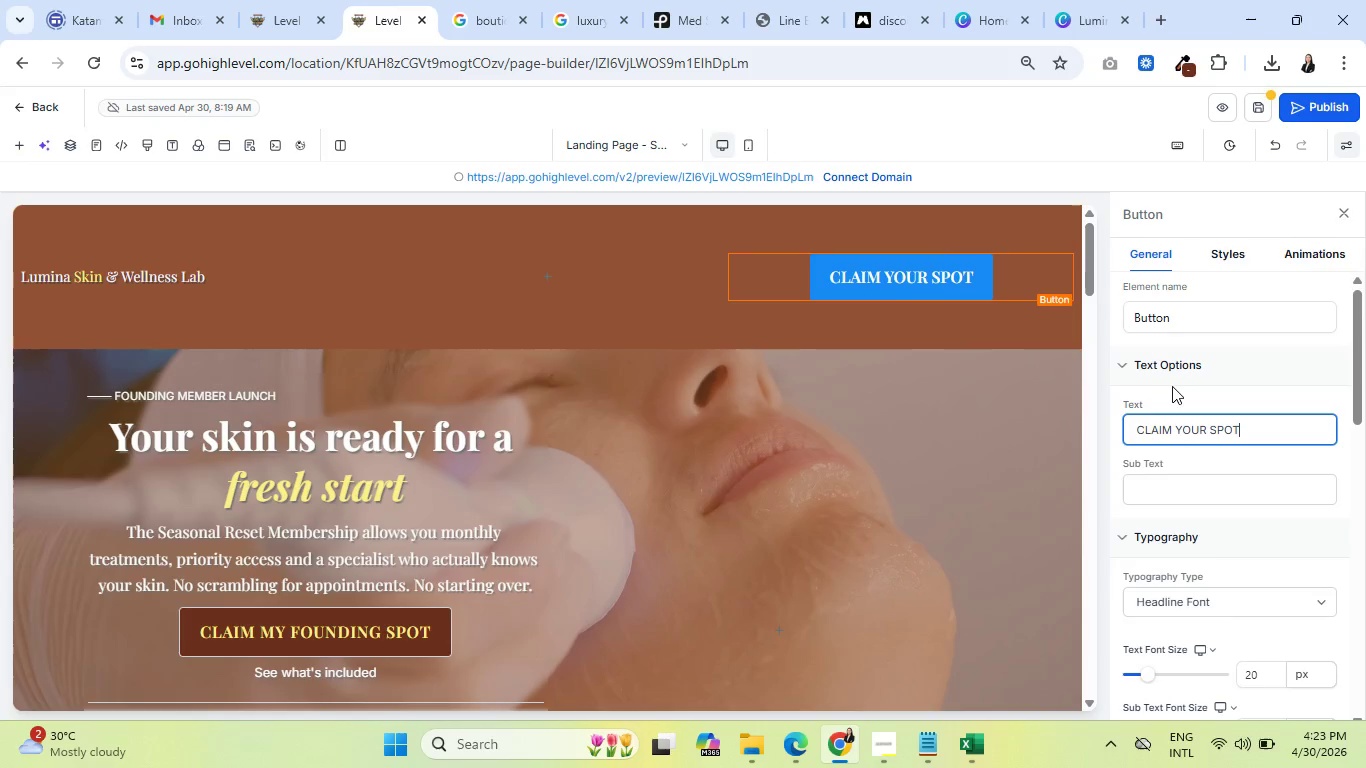 
left_click([1191, 394])
 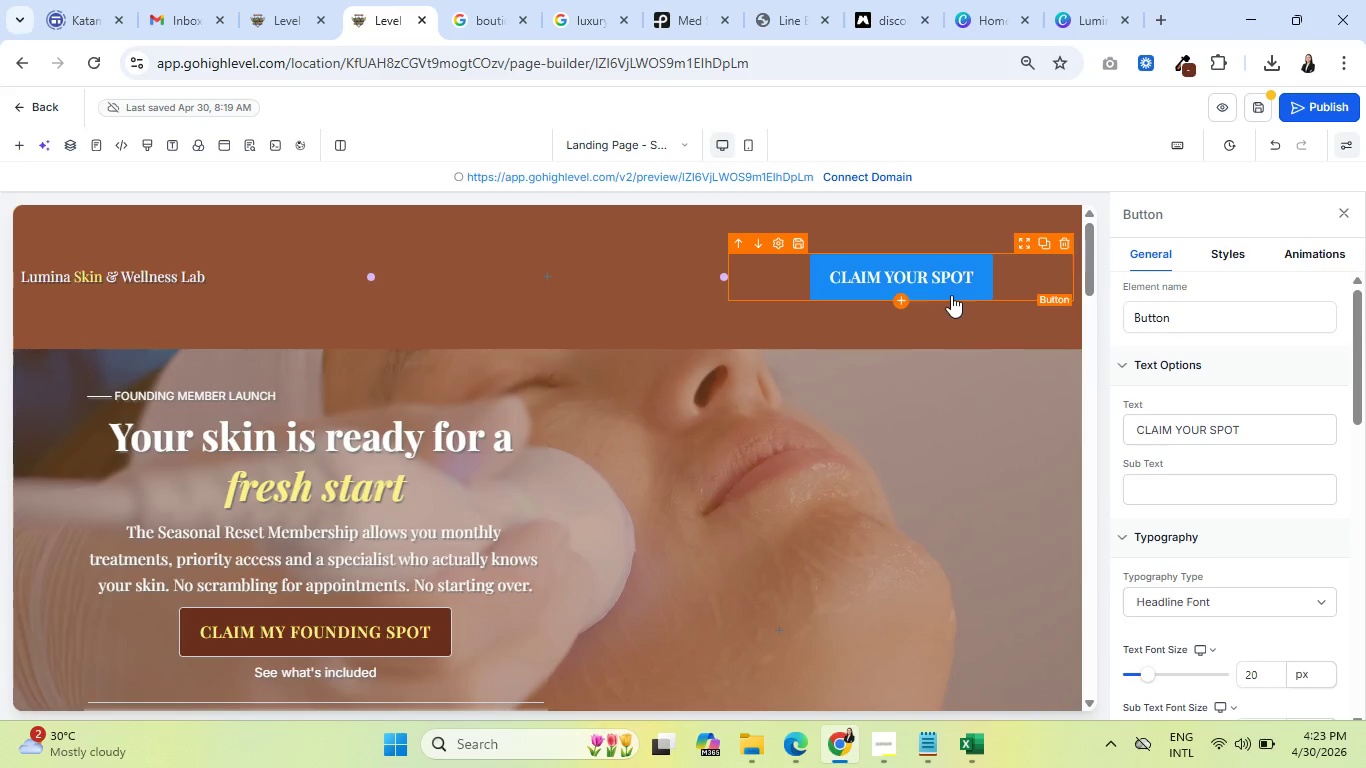 
left_click([952, 290])
 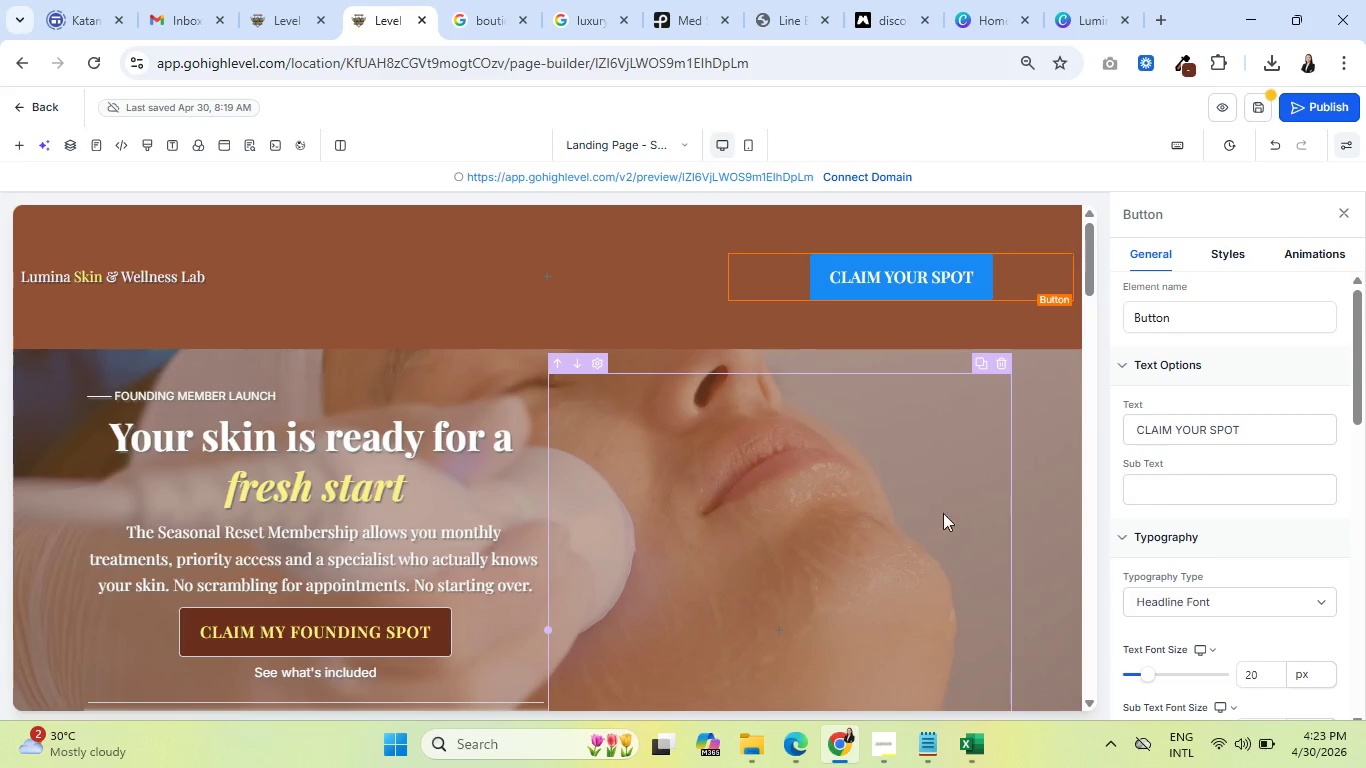 
wait(5.69)
 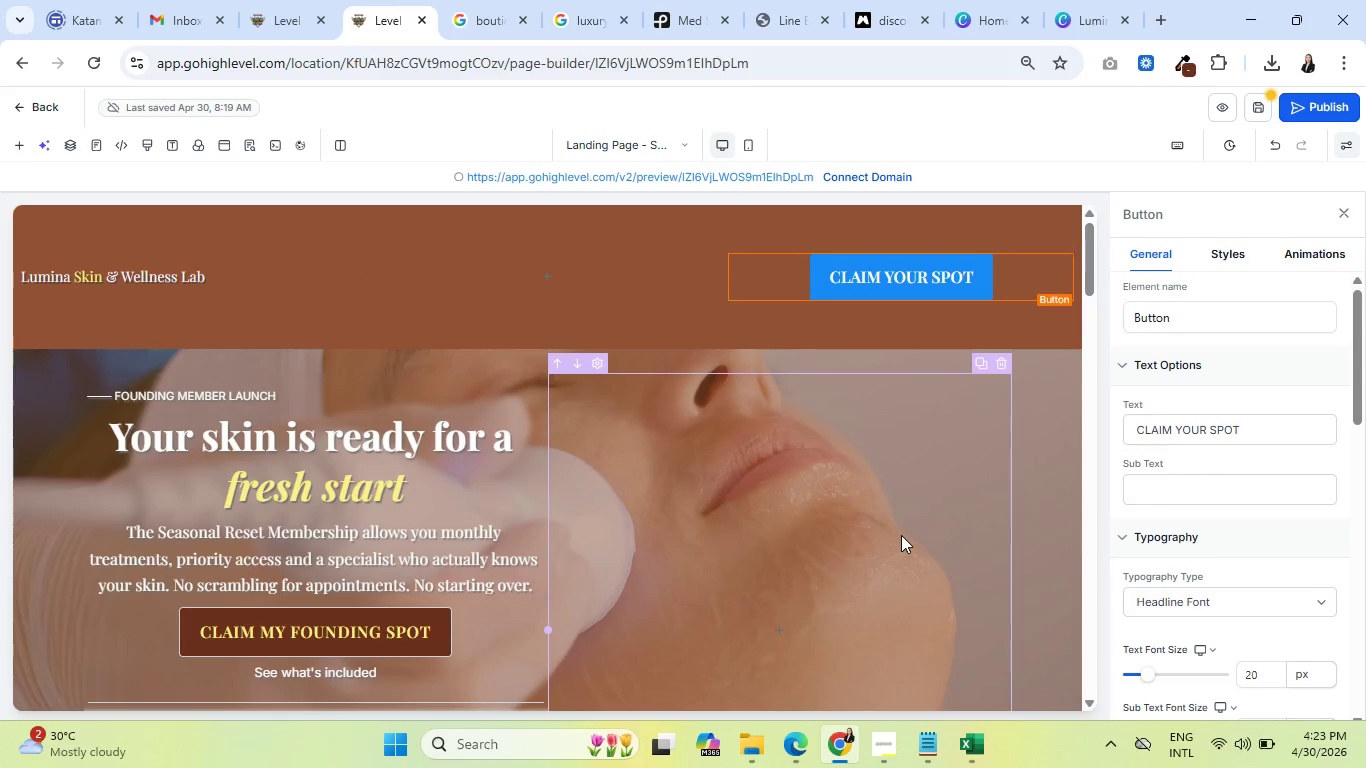 
left_click([1222, 250])
 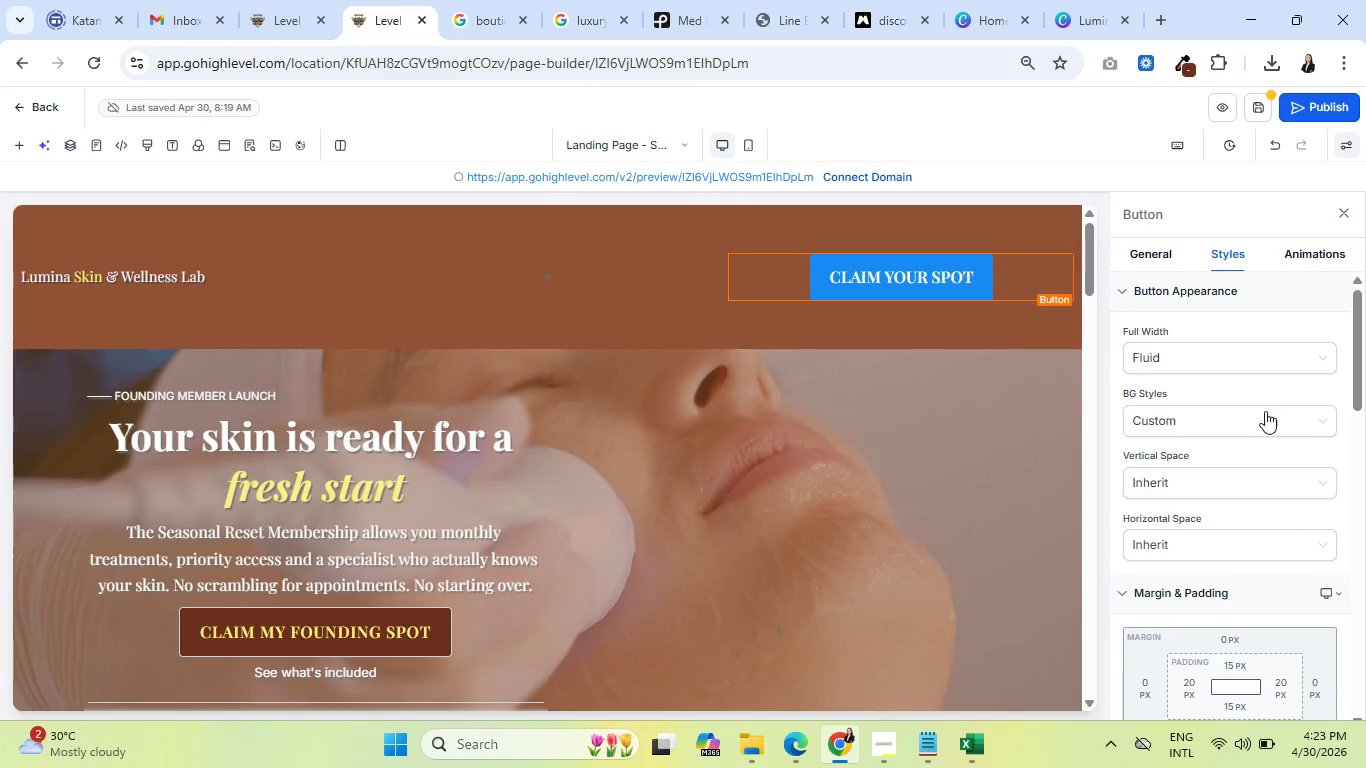 
scroll: coordinate [1332, 415], scroll_direction: up, amount: 2.0
 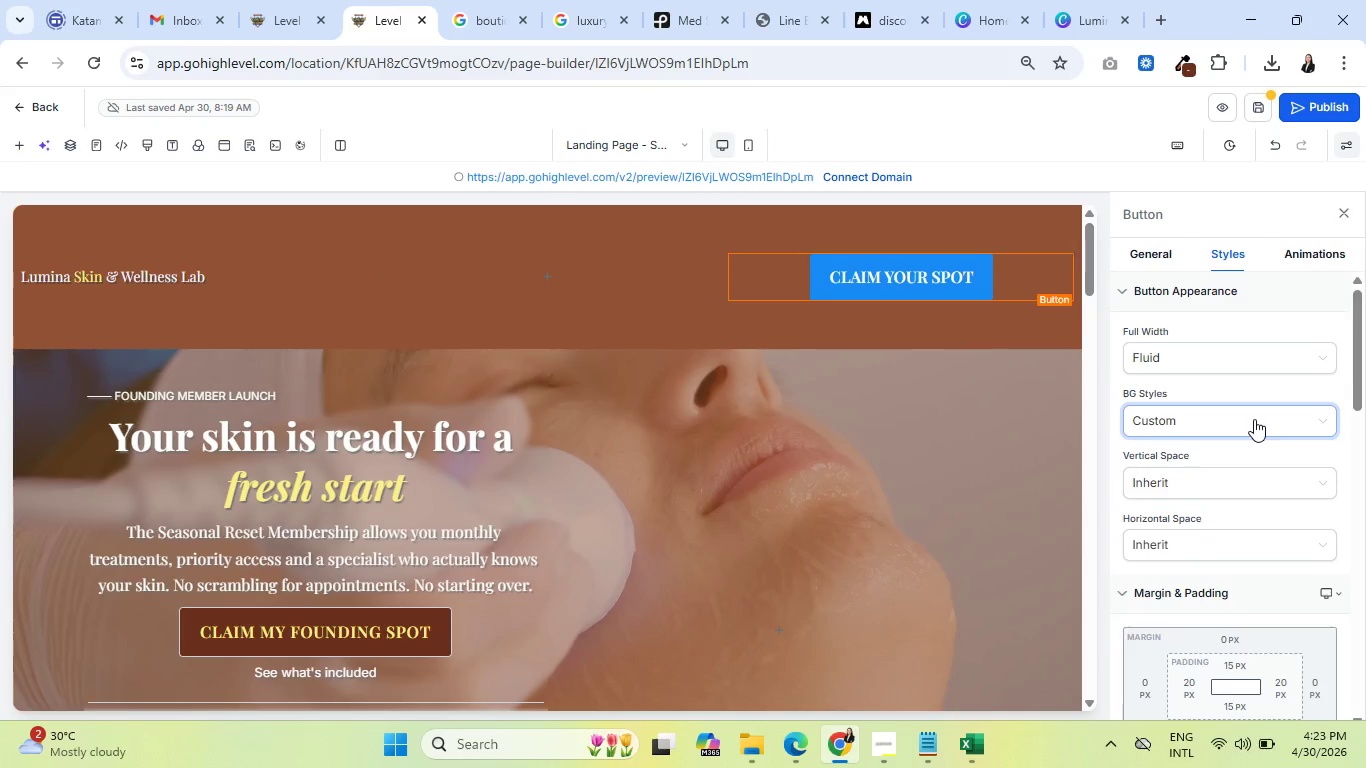 
scroll: coordinate [1254, 420], scroll_direction: down, amount: 4.0
 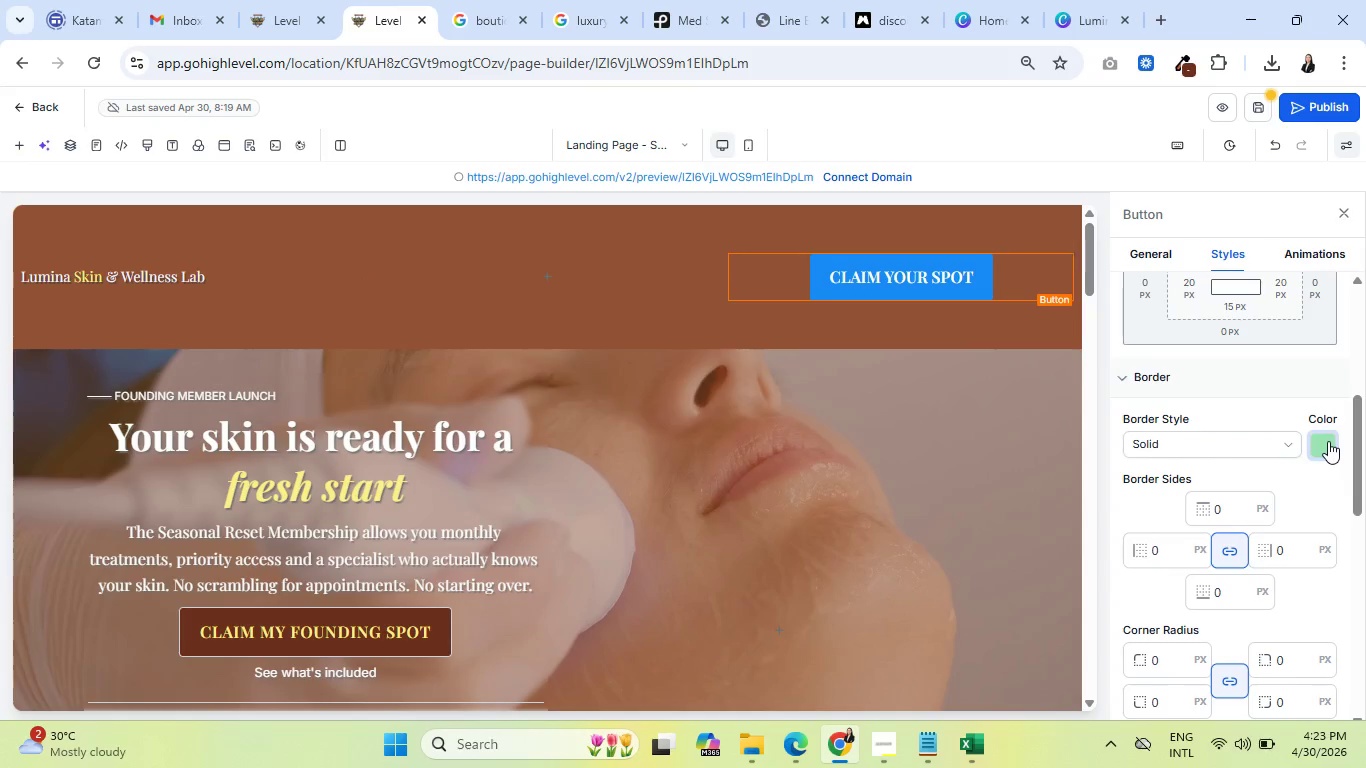 
left_click([1328, 441])
 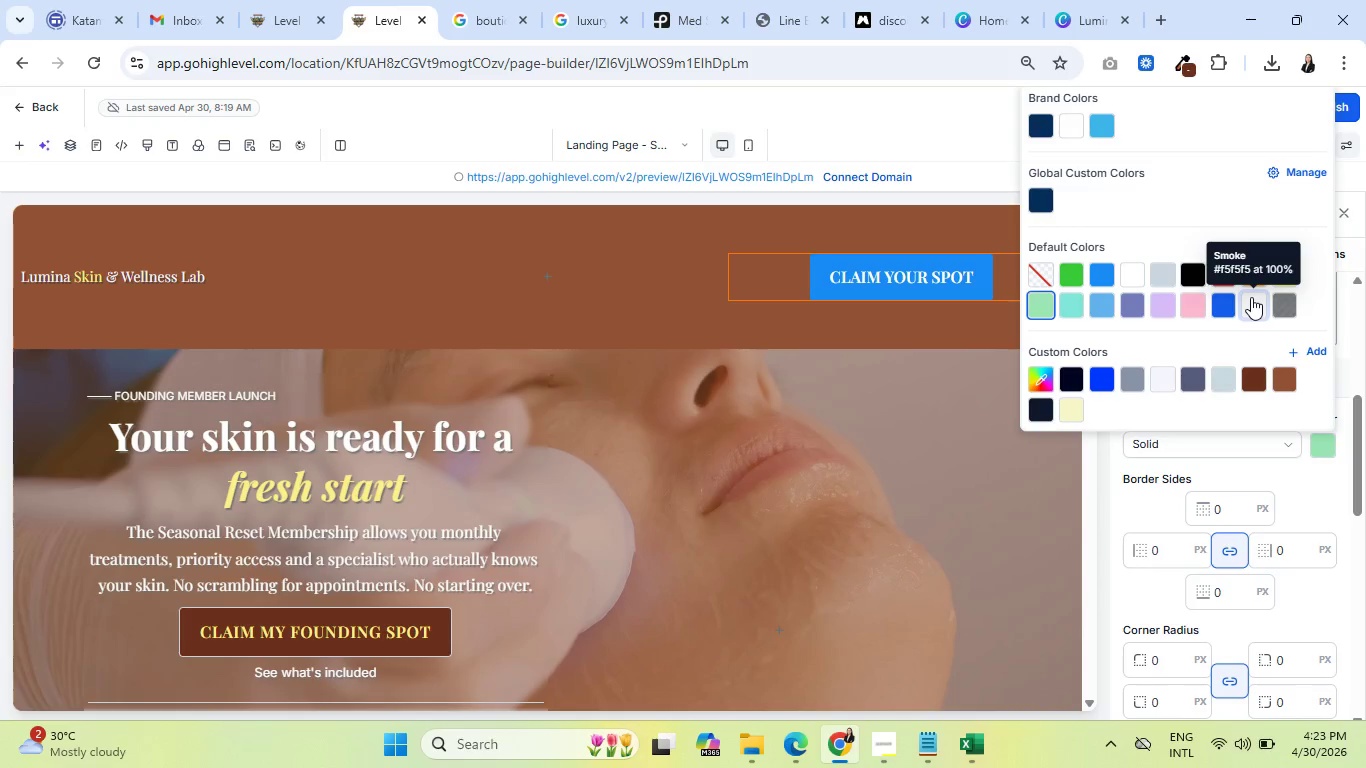 
left_click([1169, 377])
 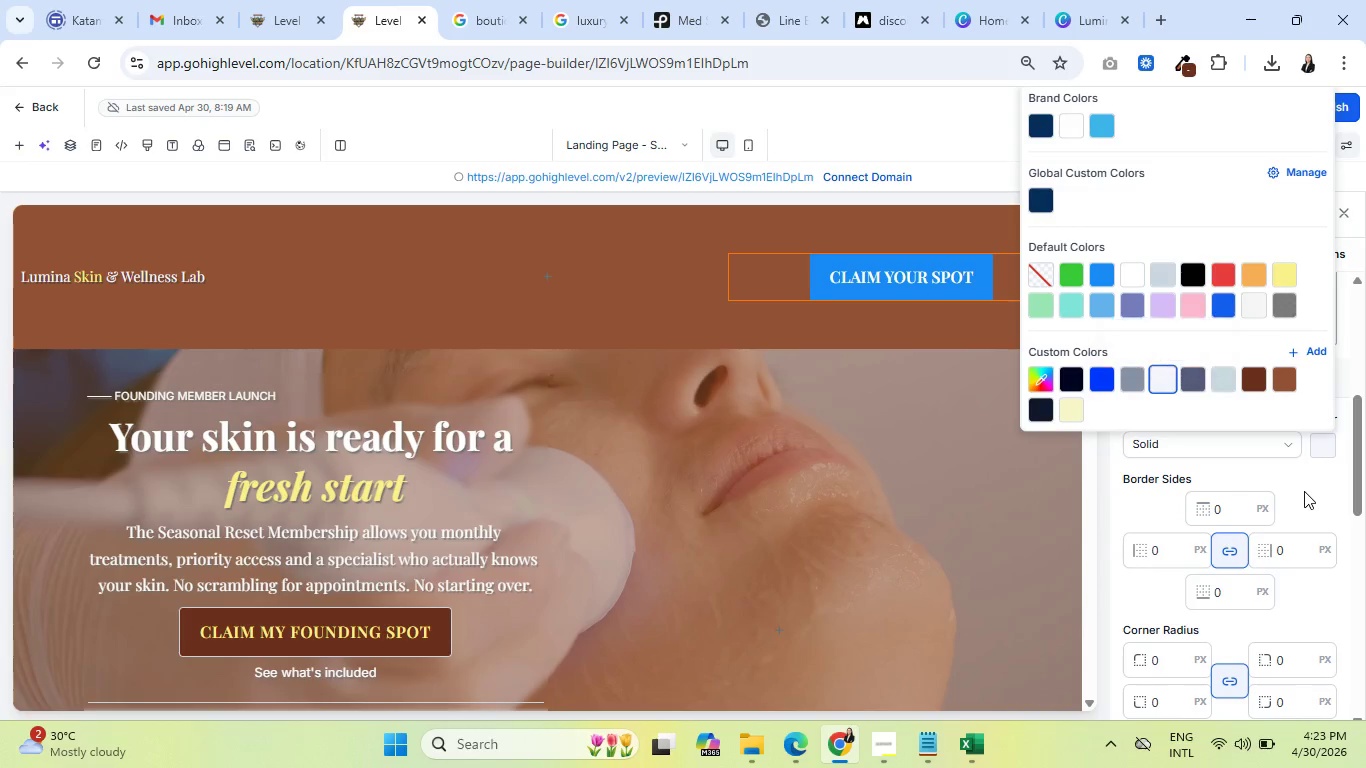 
left_click([1304, 491])
 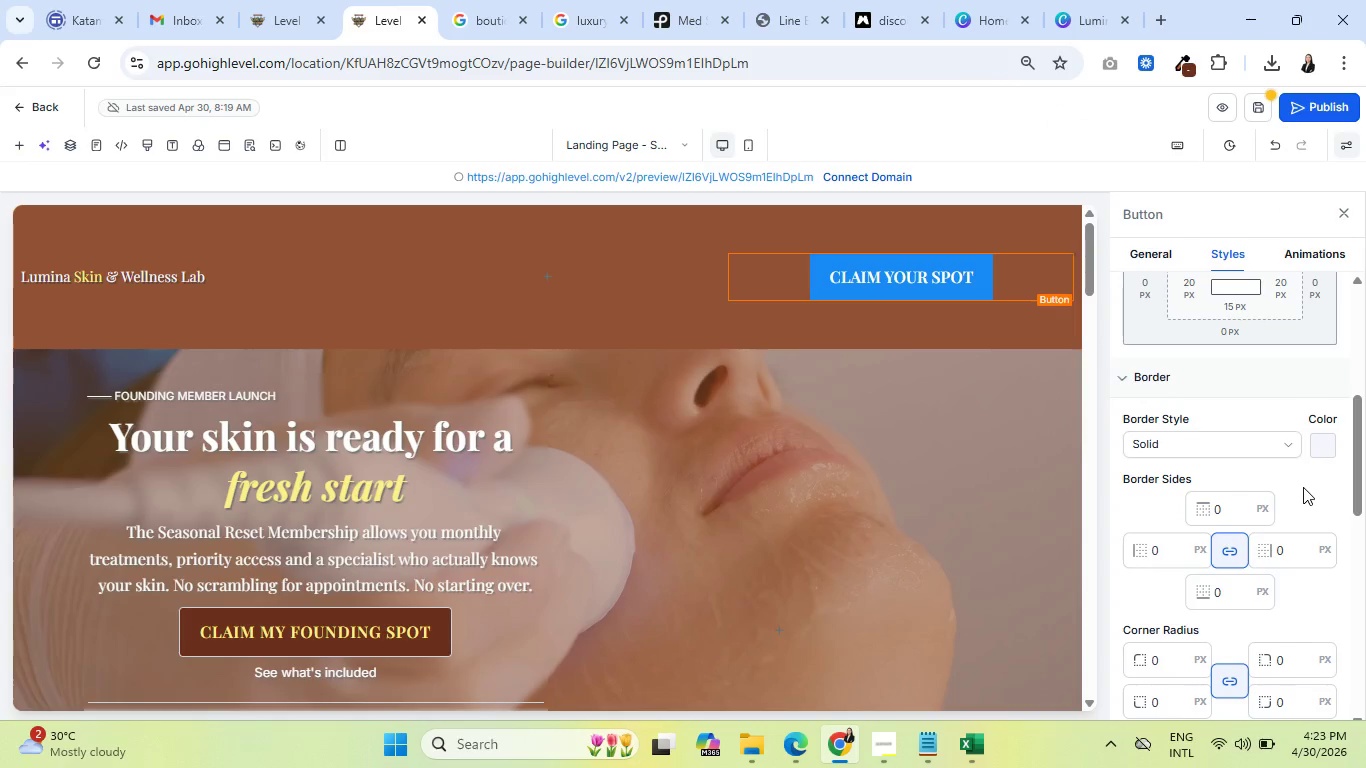 
scroll: coordinate [1303, 487], scroll_direction: down, amount: 2.0
 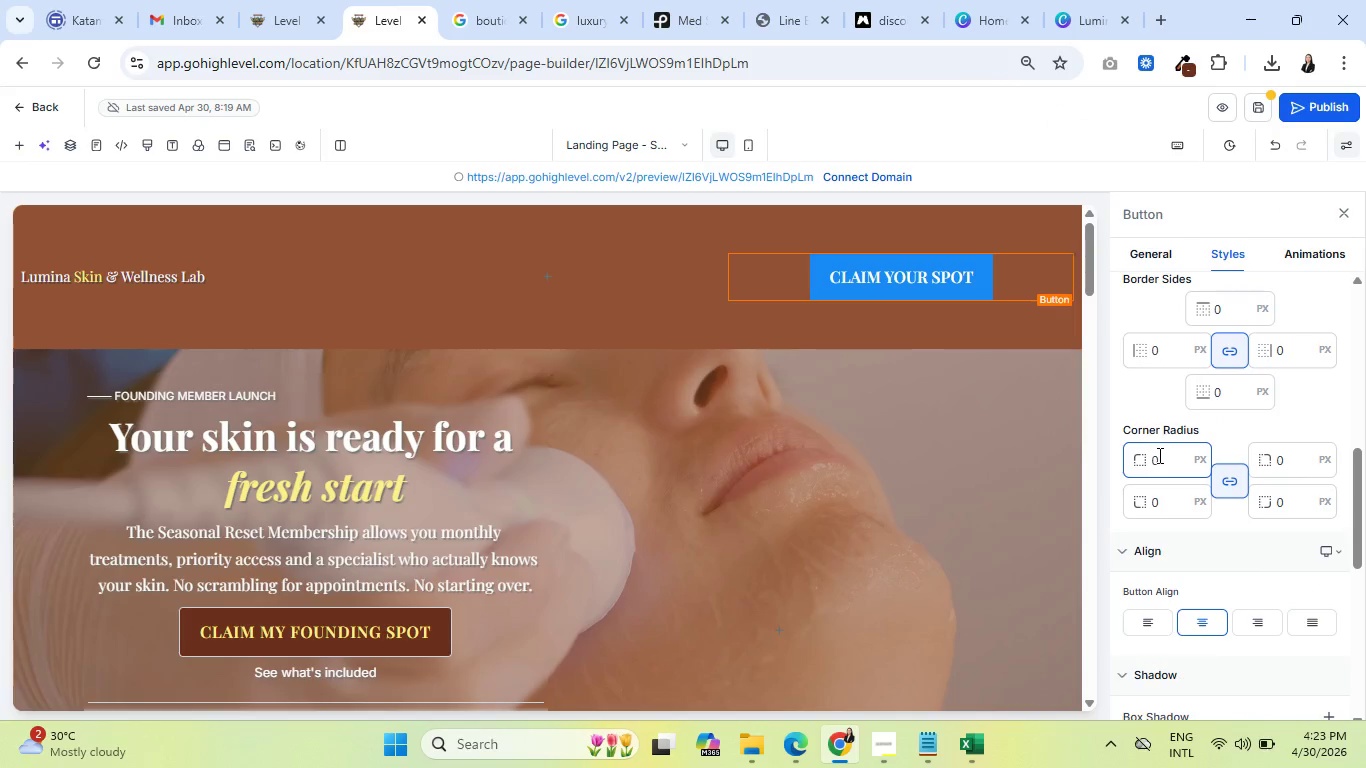 
left_click([1152, 460])
 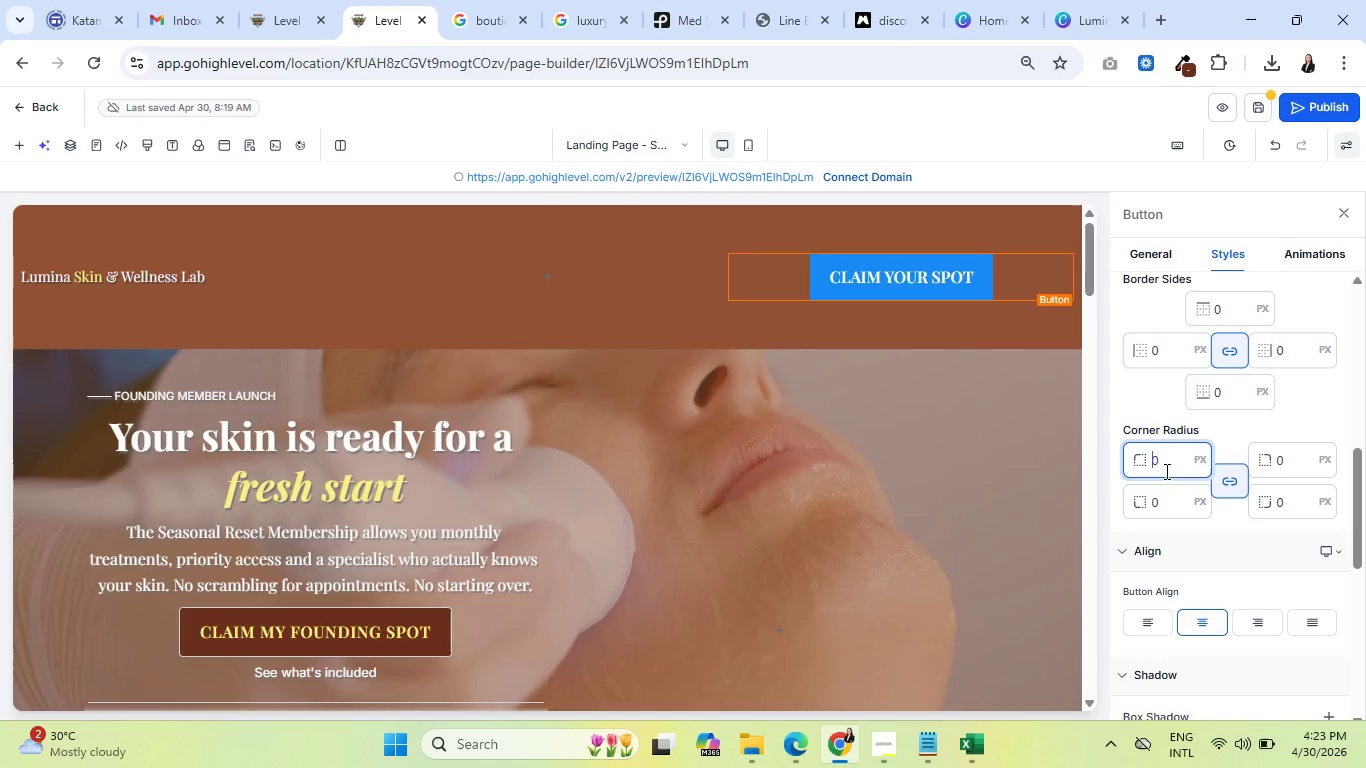 
key(2)
 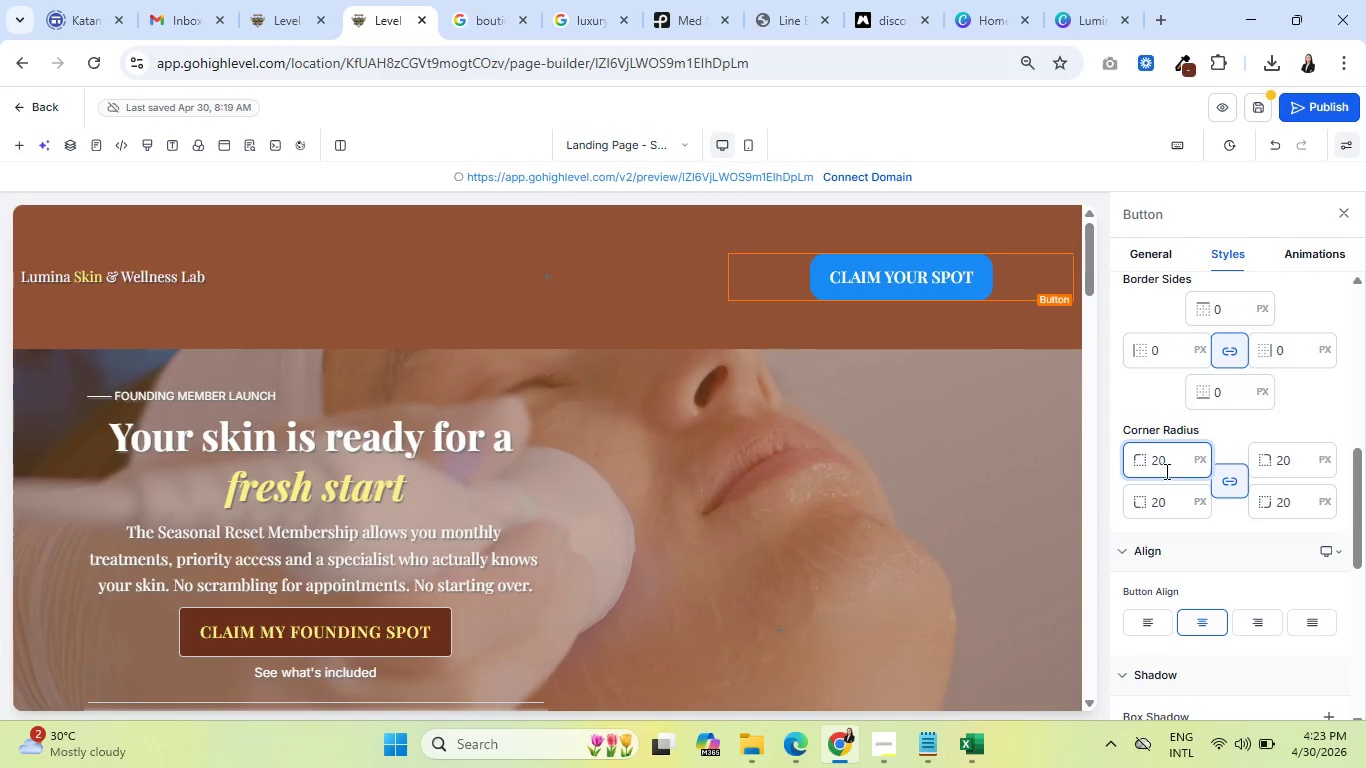 
key(Backspace)
 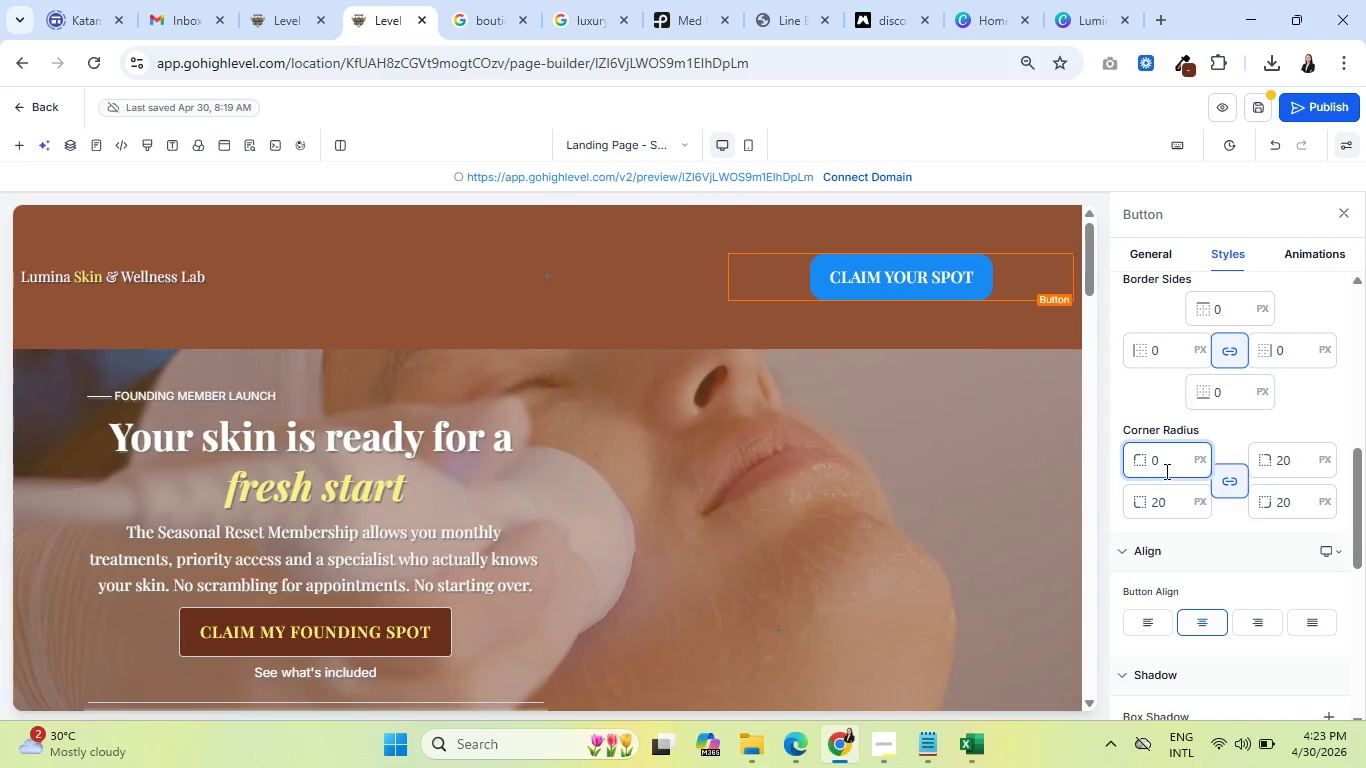 
key(1)
 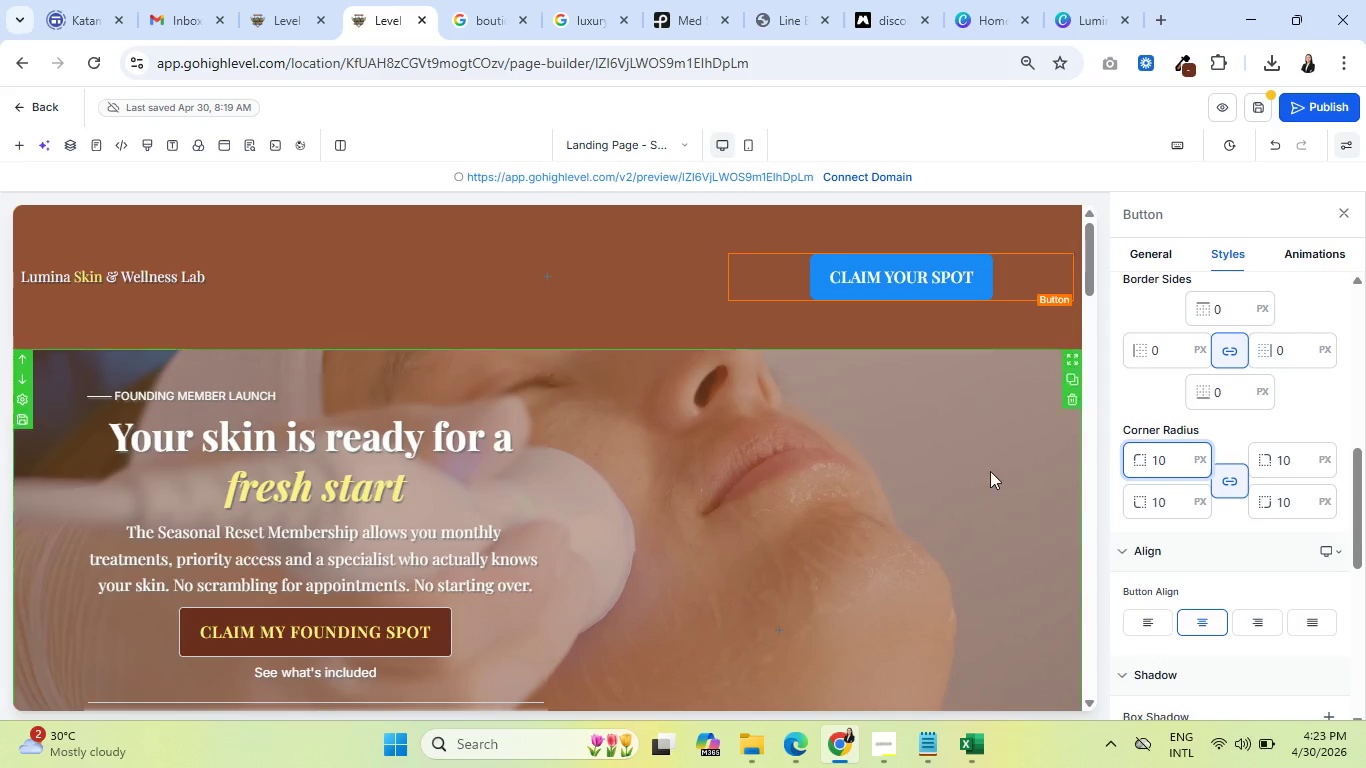 
left_click([973, 471])
 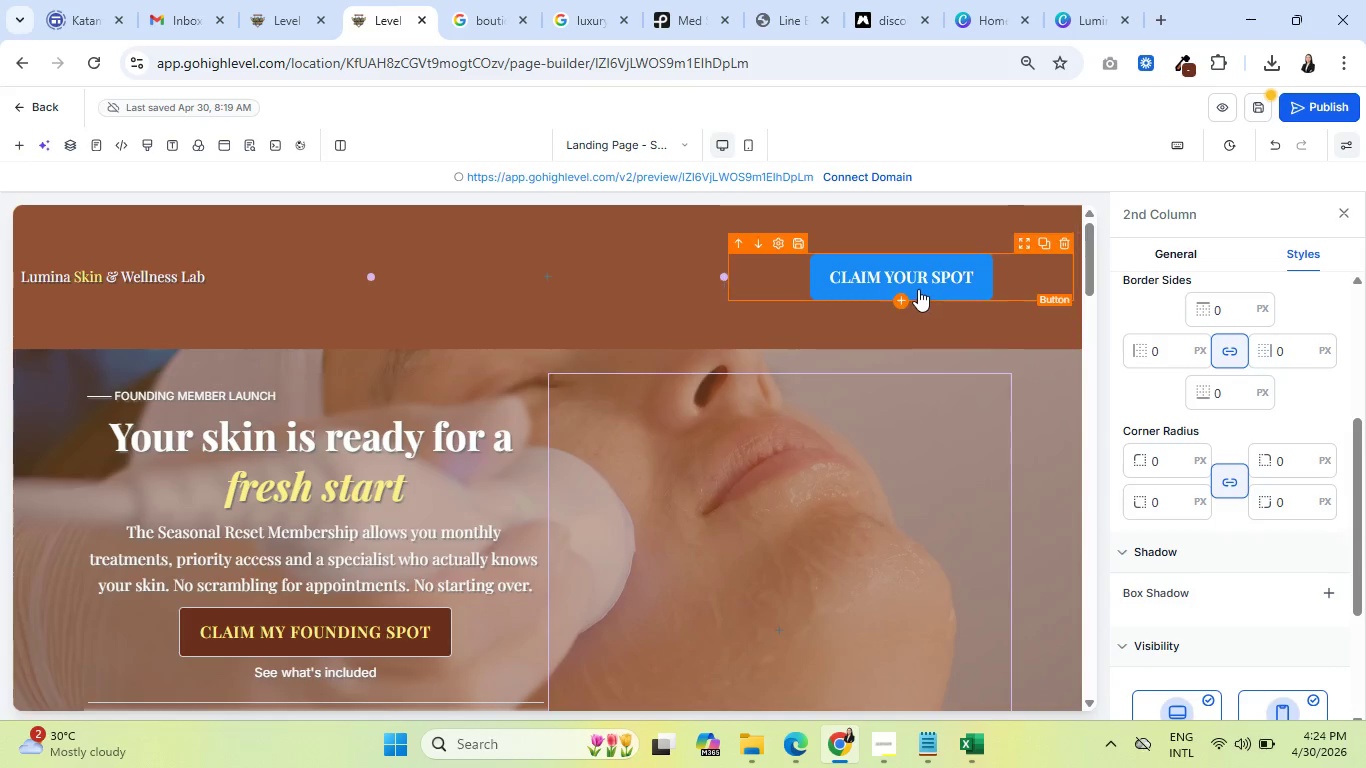 
left_click([918, 289])
 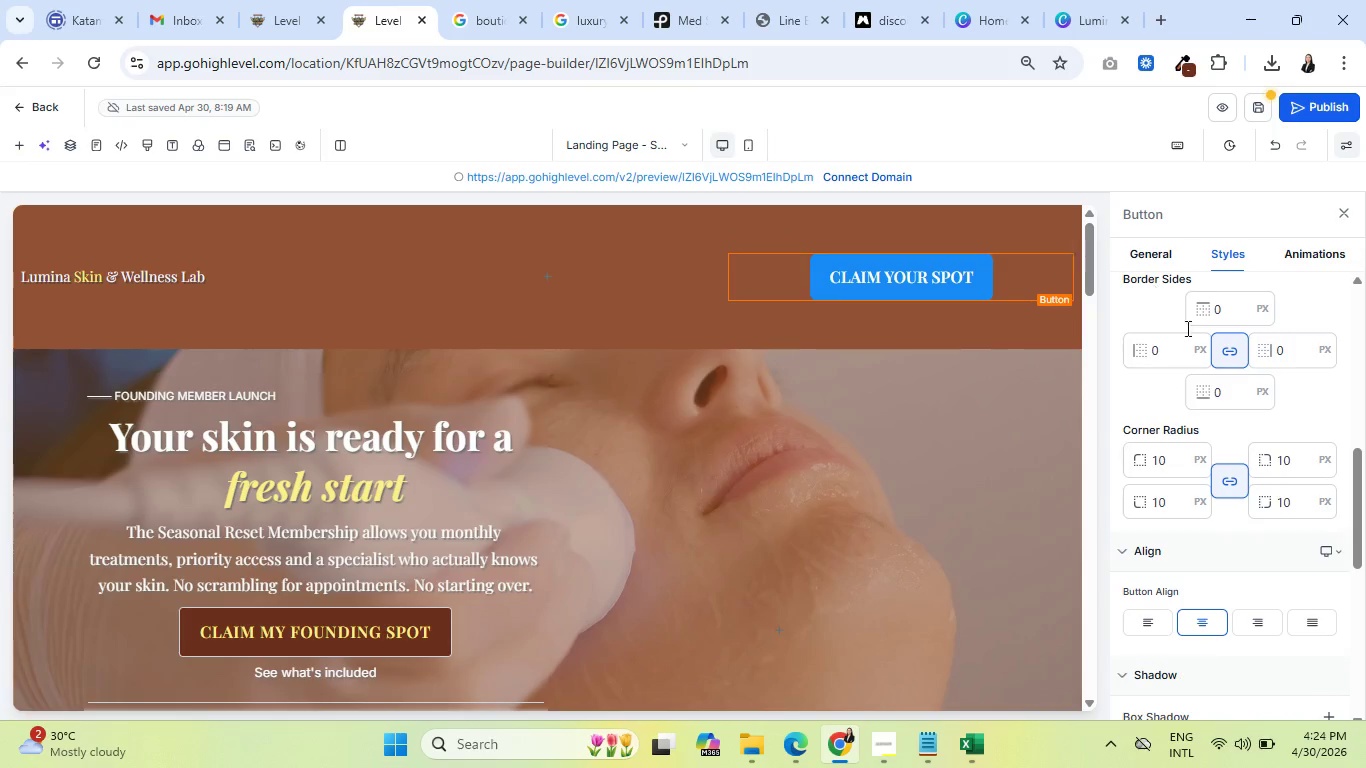 
scroll: coordinate [1187, 334], scroll_direction: up, amount: 1.0
 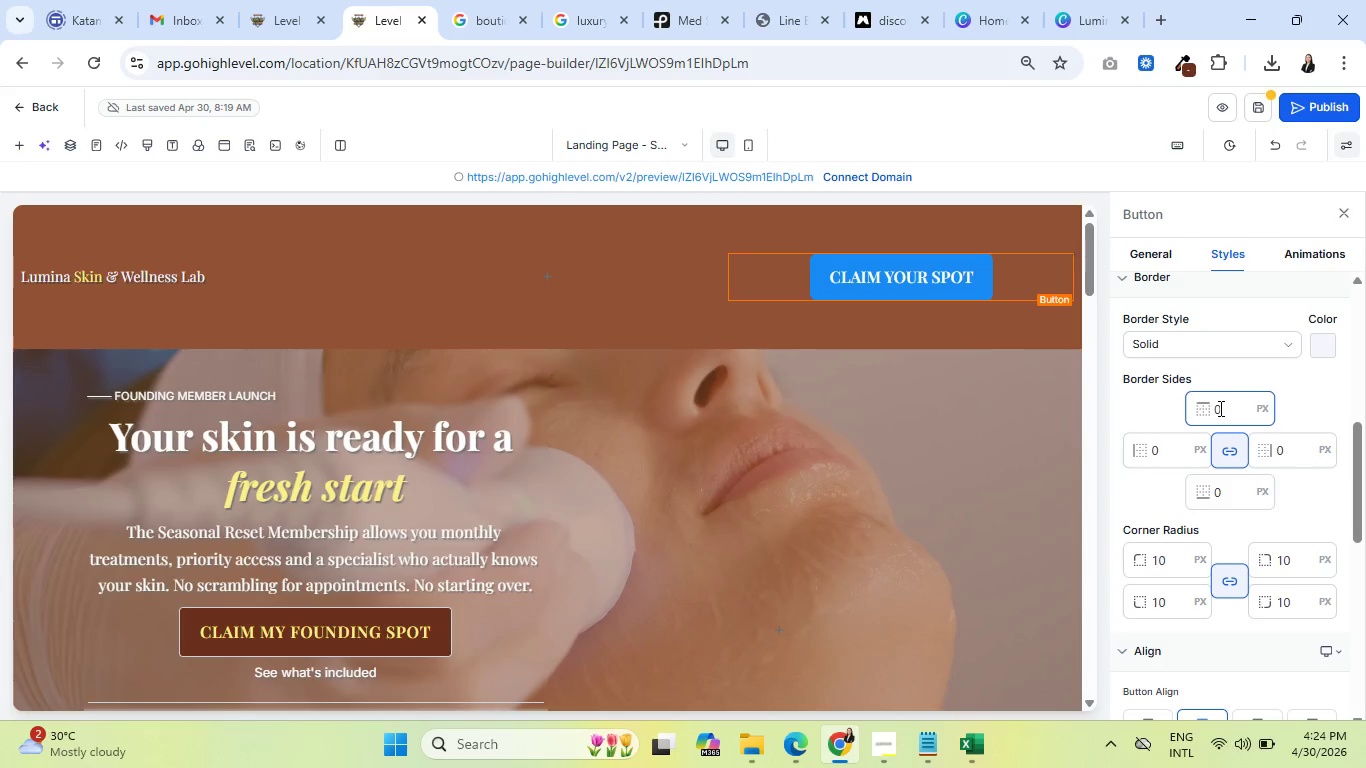 
left_click_drag(start_coordinate=[1224, 410], to_coordinate=[1208, 413])
 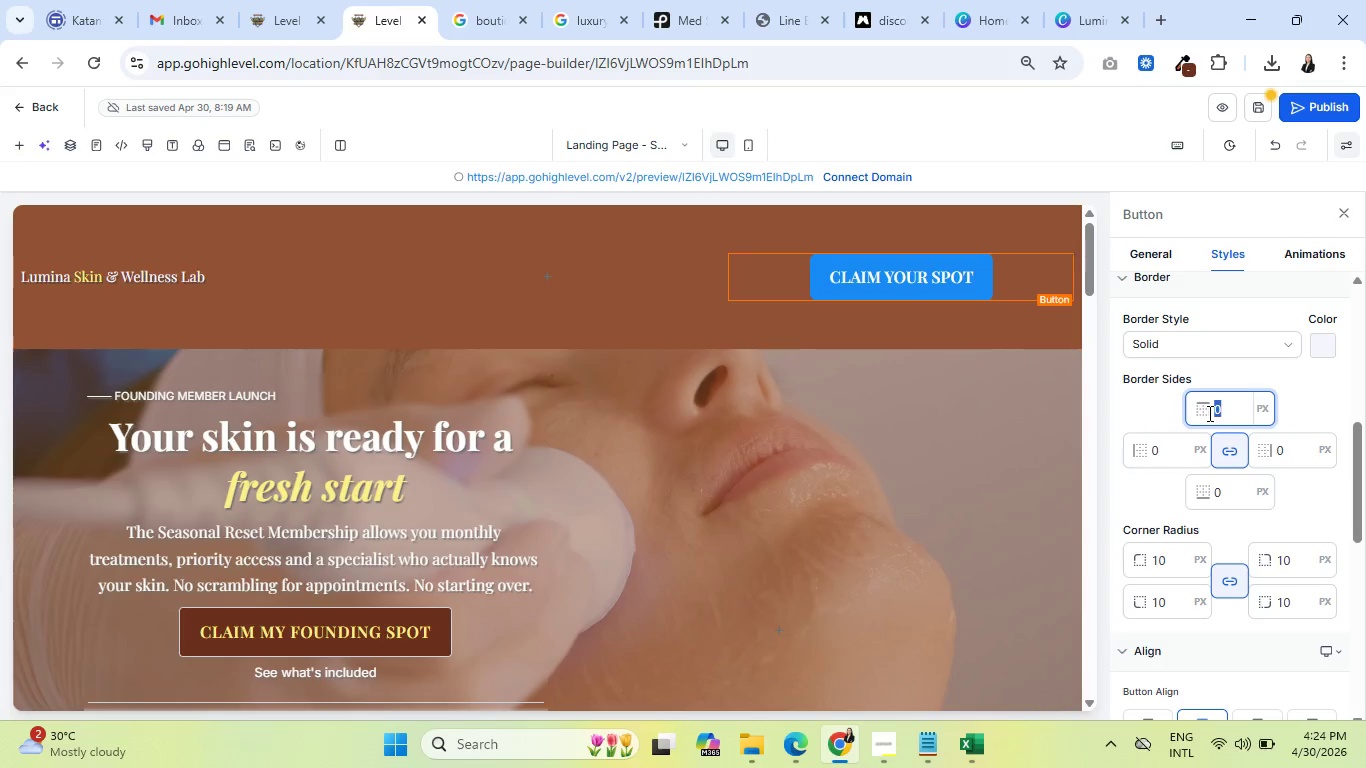 
key(5)
 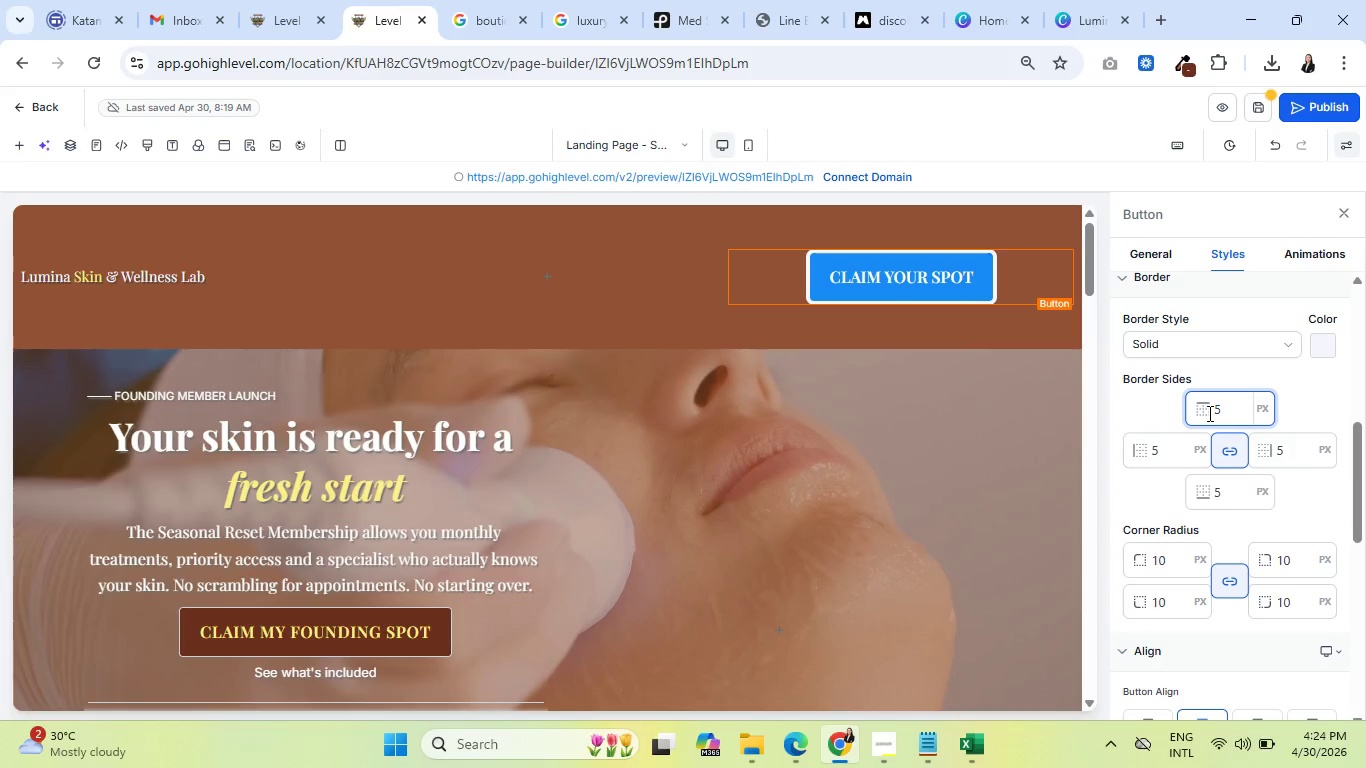 
key(Backspace)
 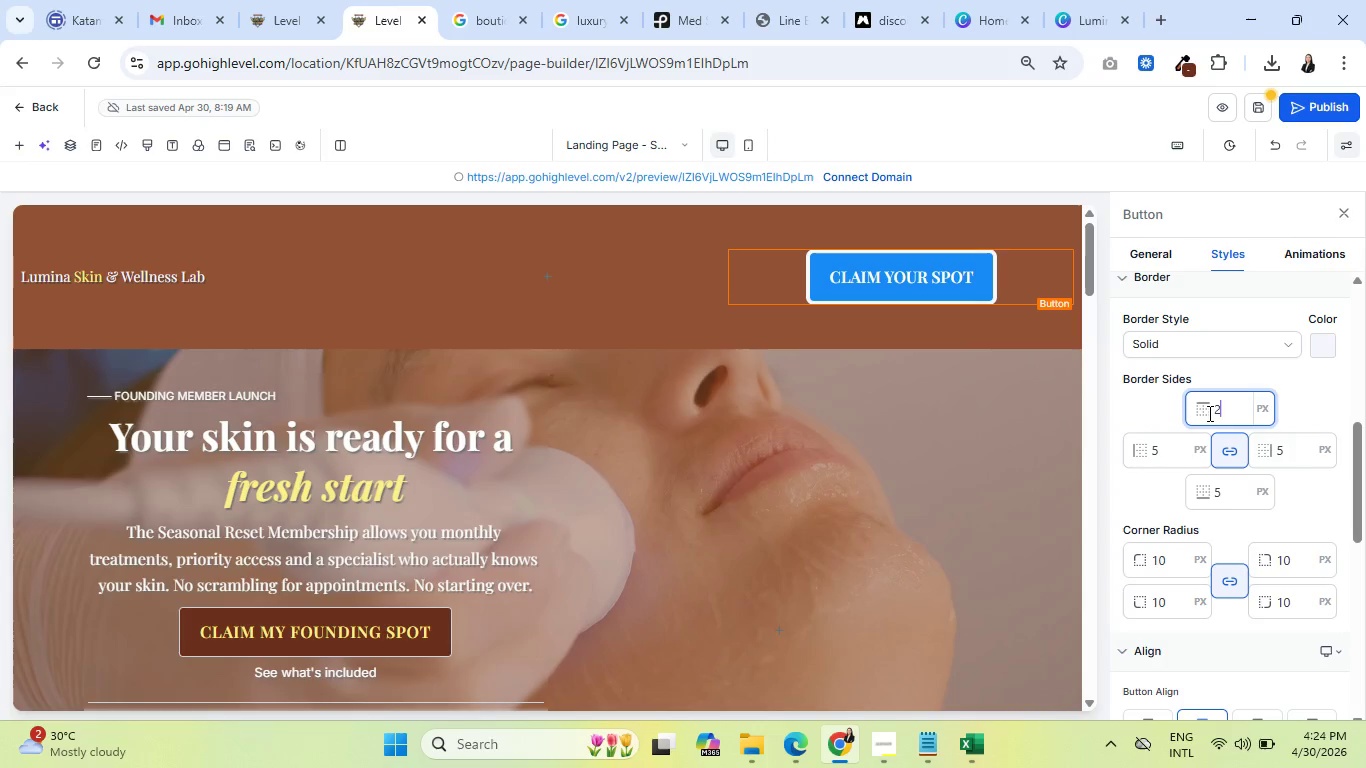 
key(2)
 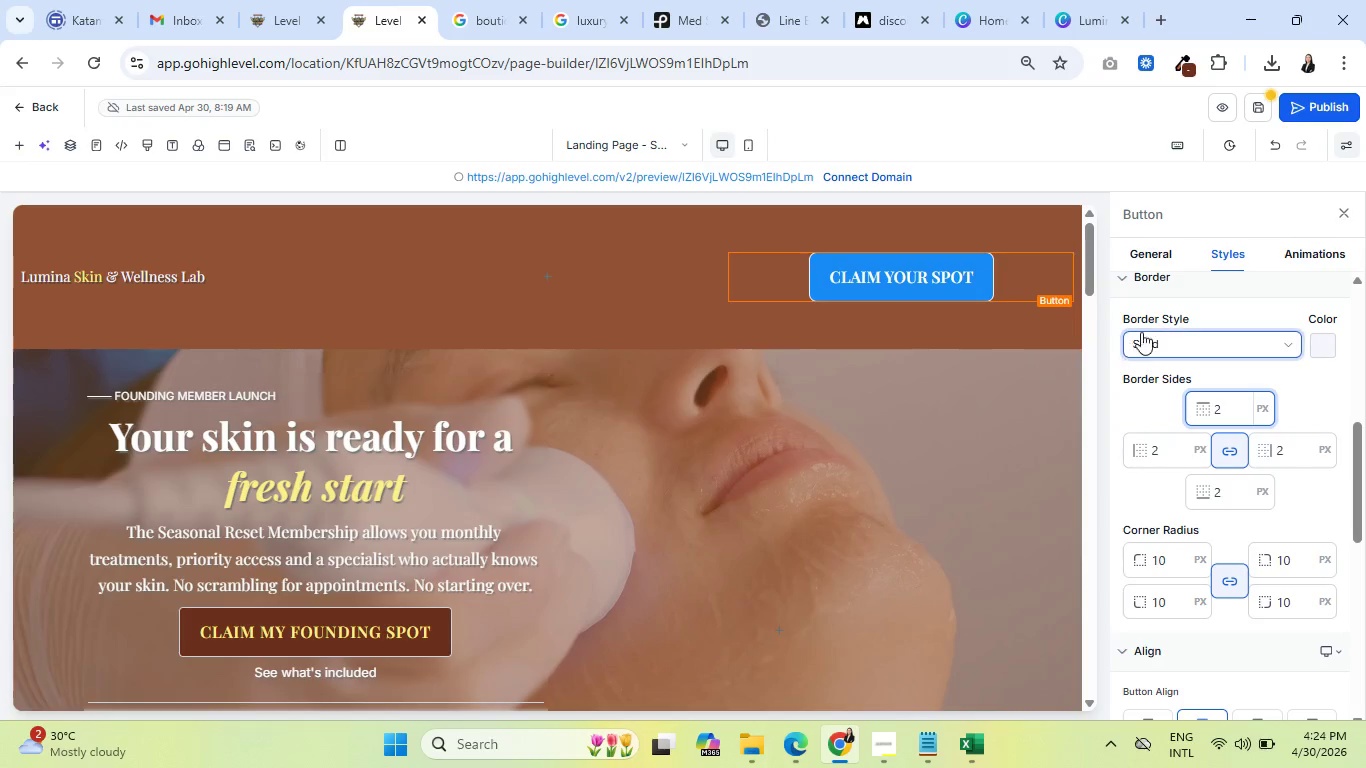 
left_click([1143, 256])
 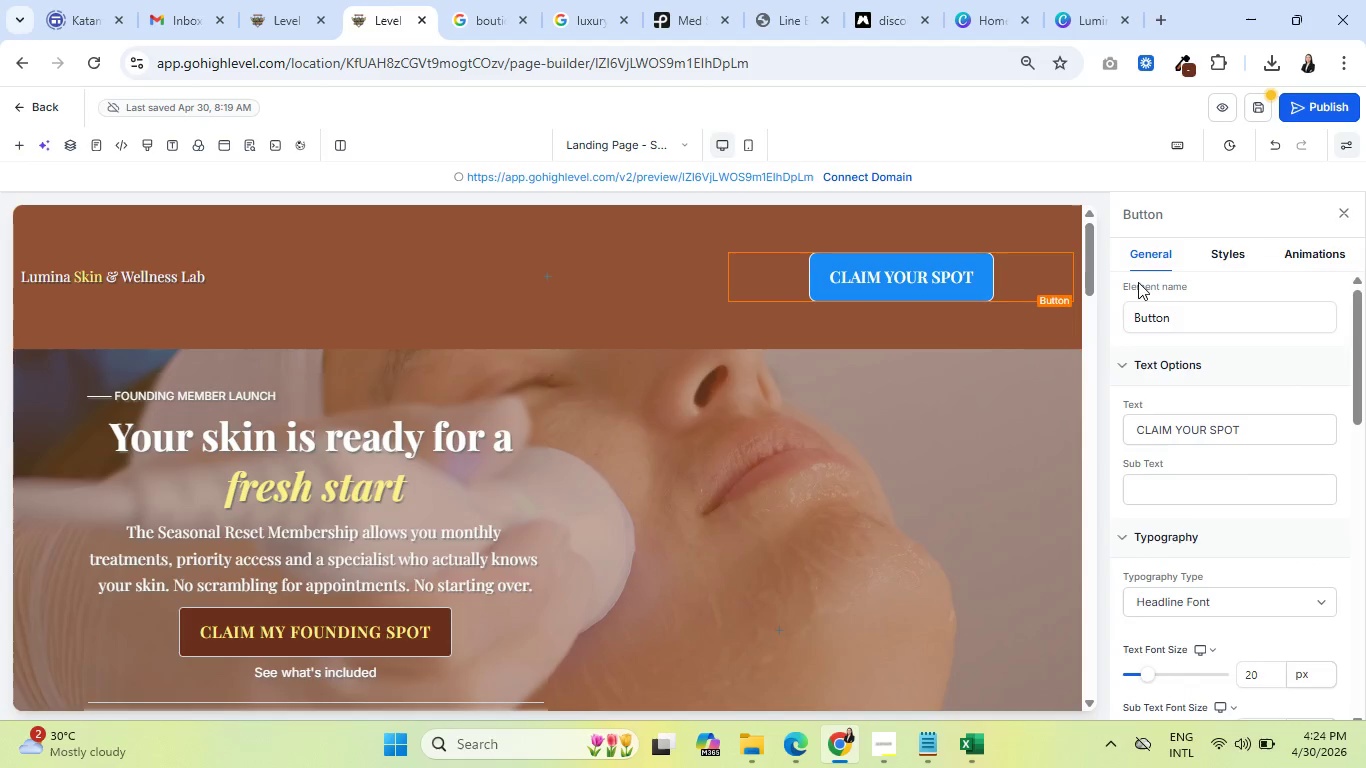 
scroll: coordinate [1219, 496], scroll_direction: down, amount: 8.0
 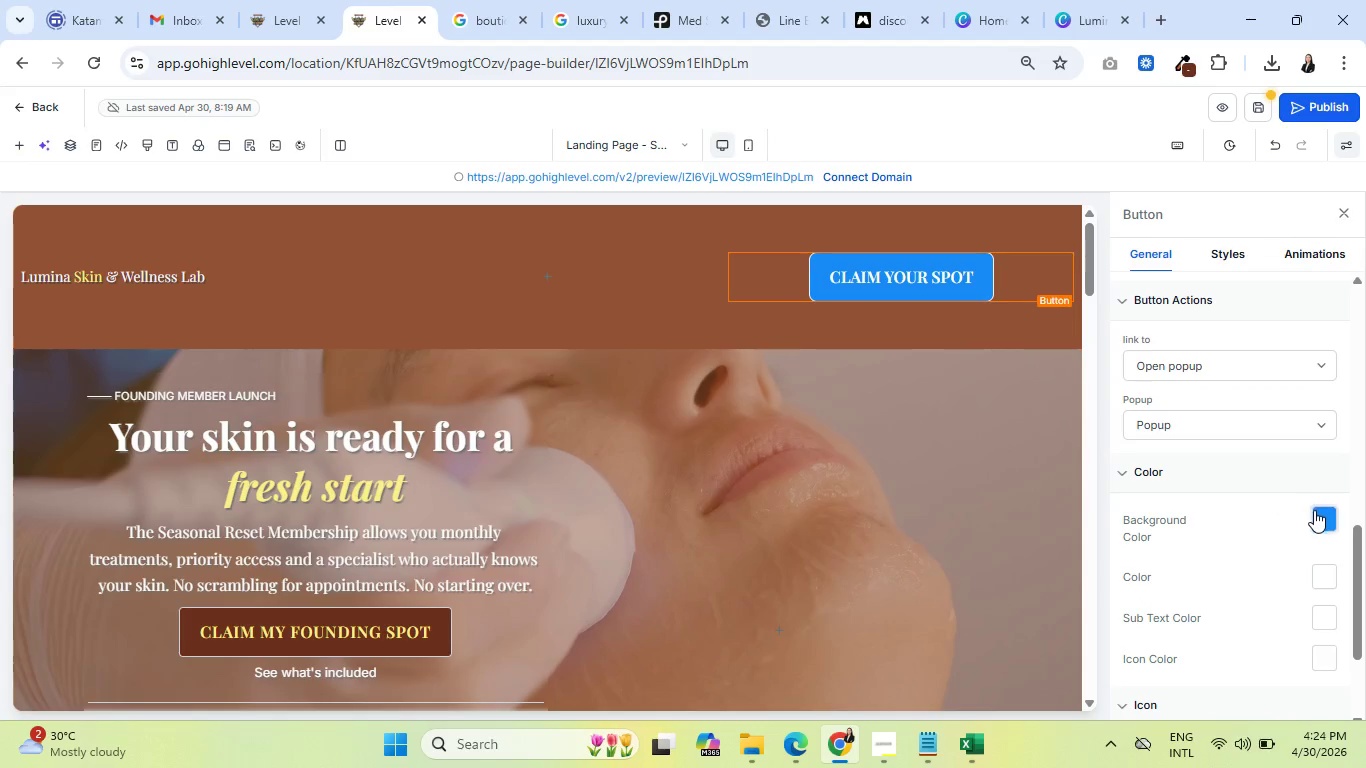 
left_click([1331, 520])
 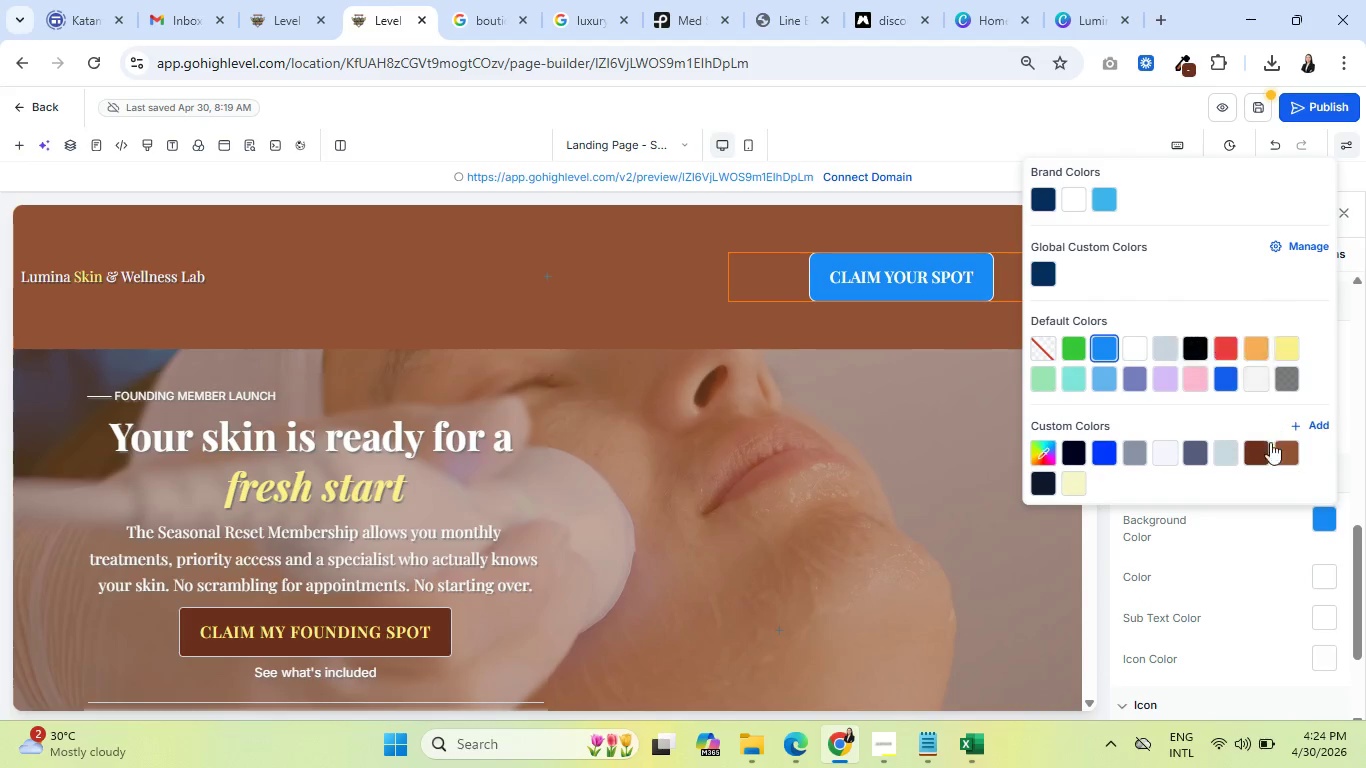 
left_click([1265, 455])
 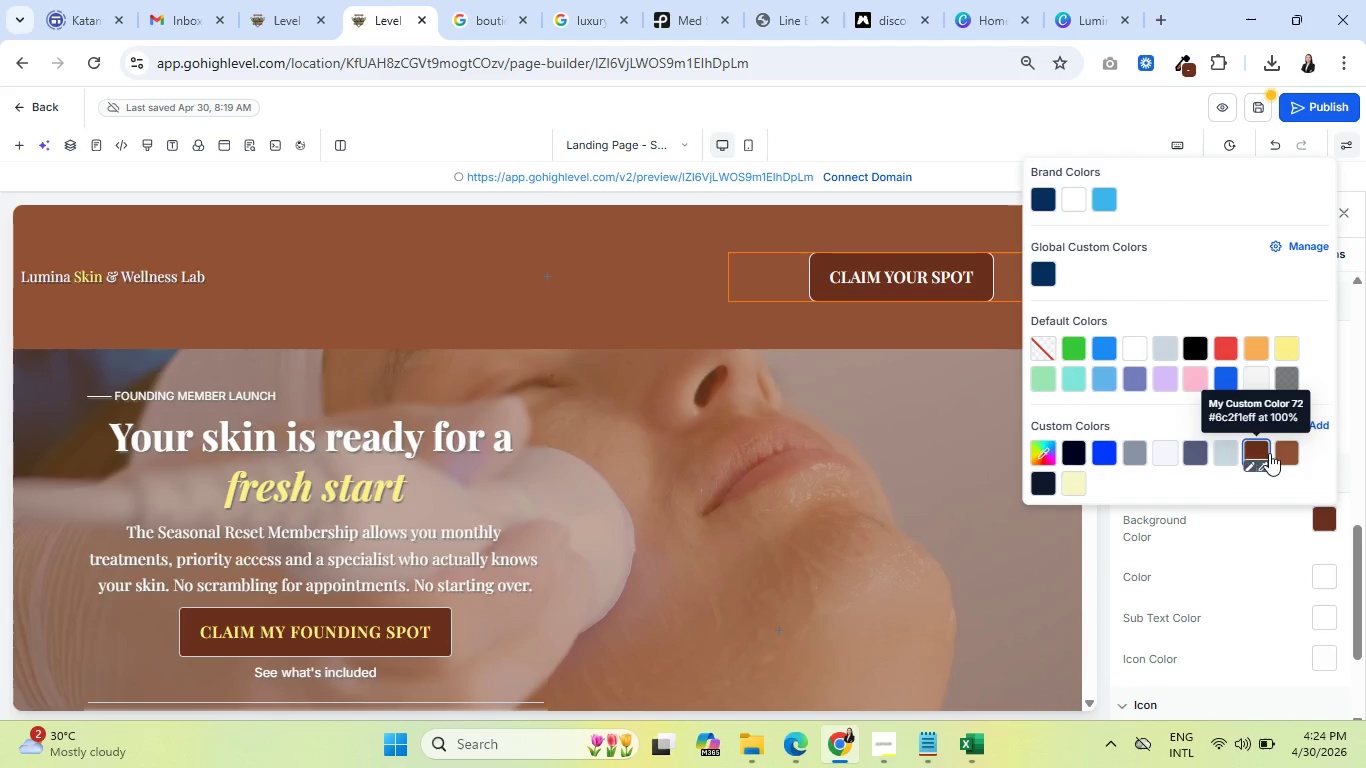 
left_click([1286, 448])
 